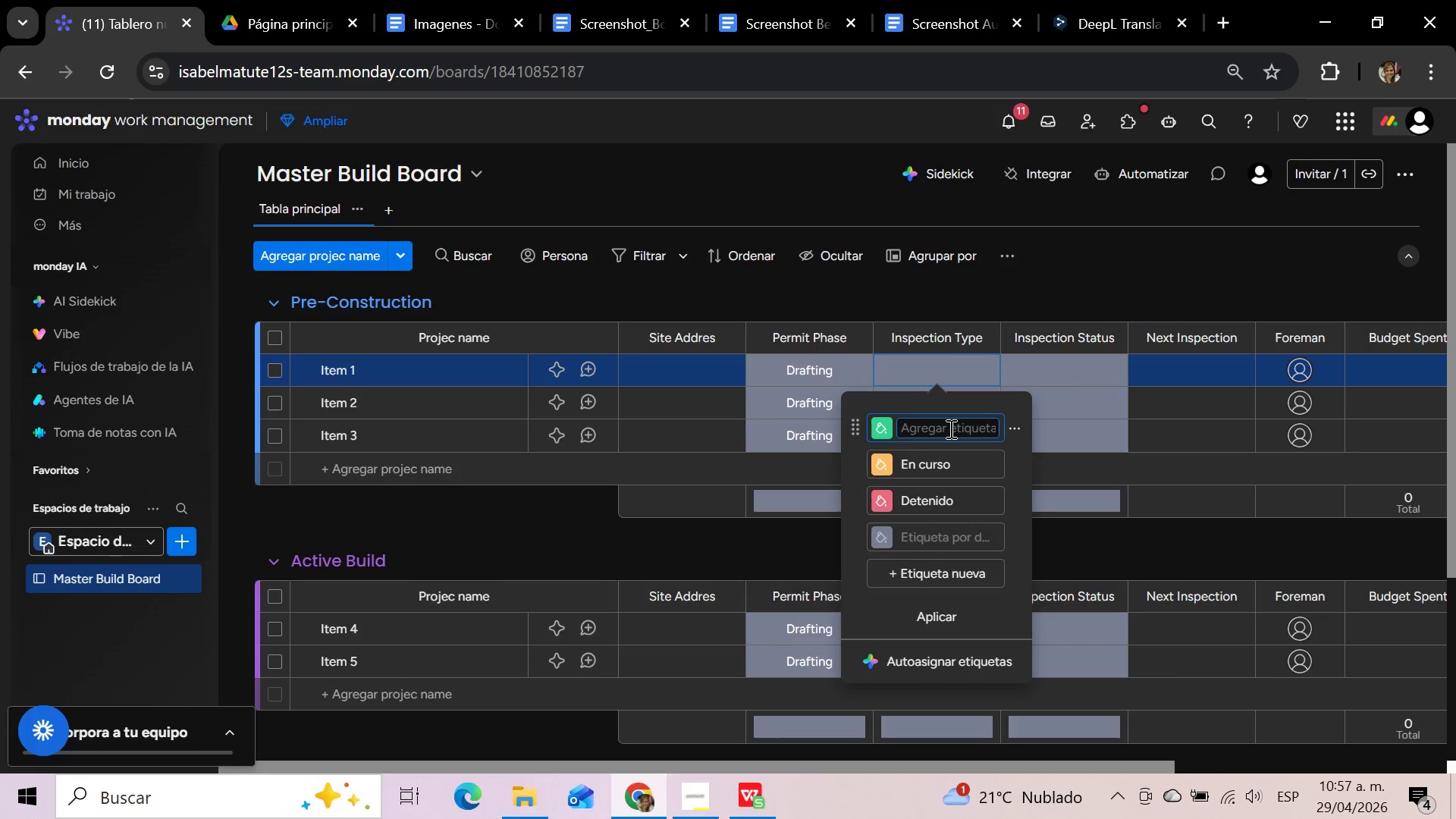 
type(Foundation)
 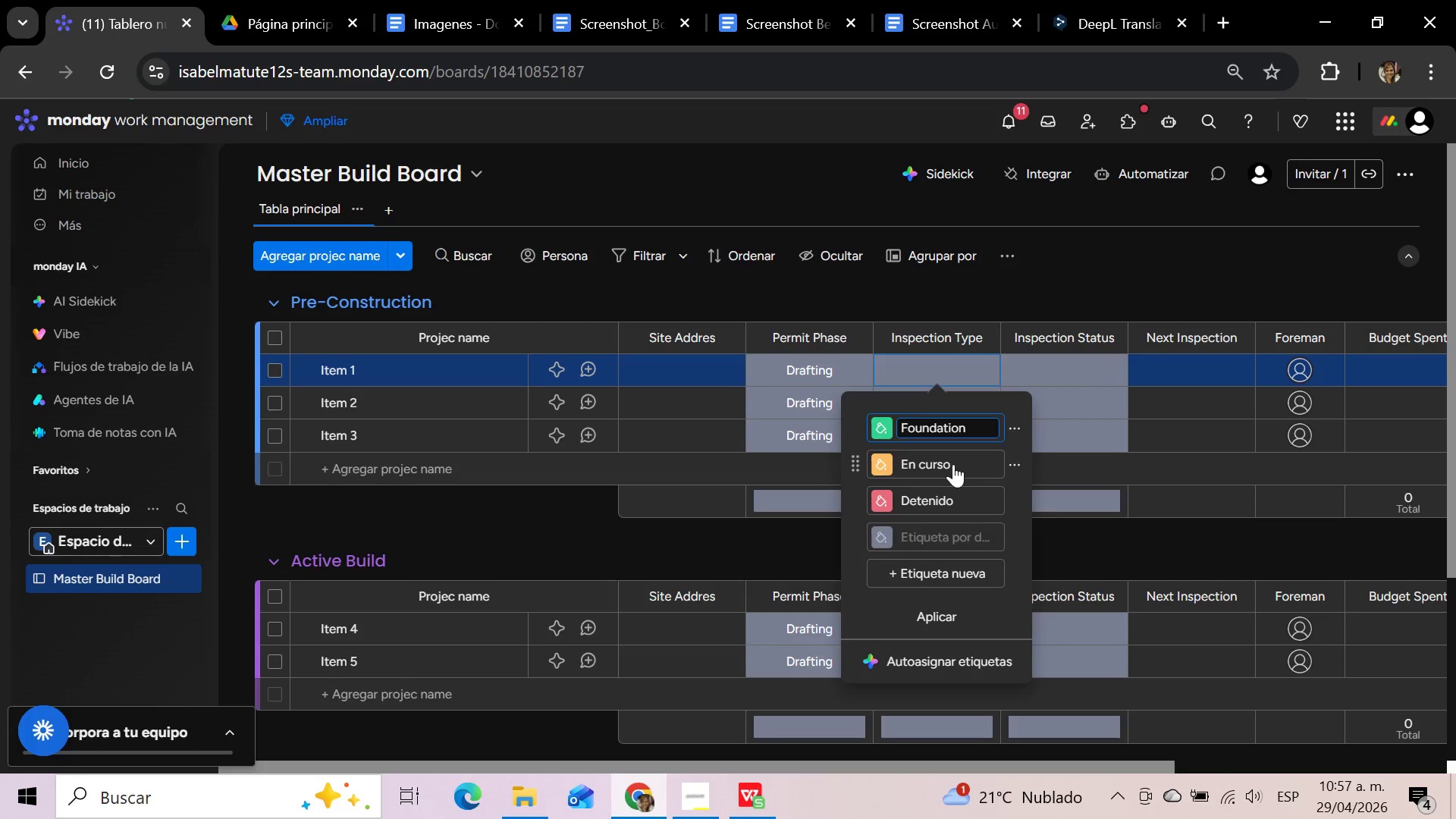 
left_click([949, 459])
 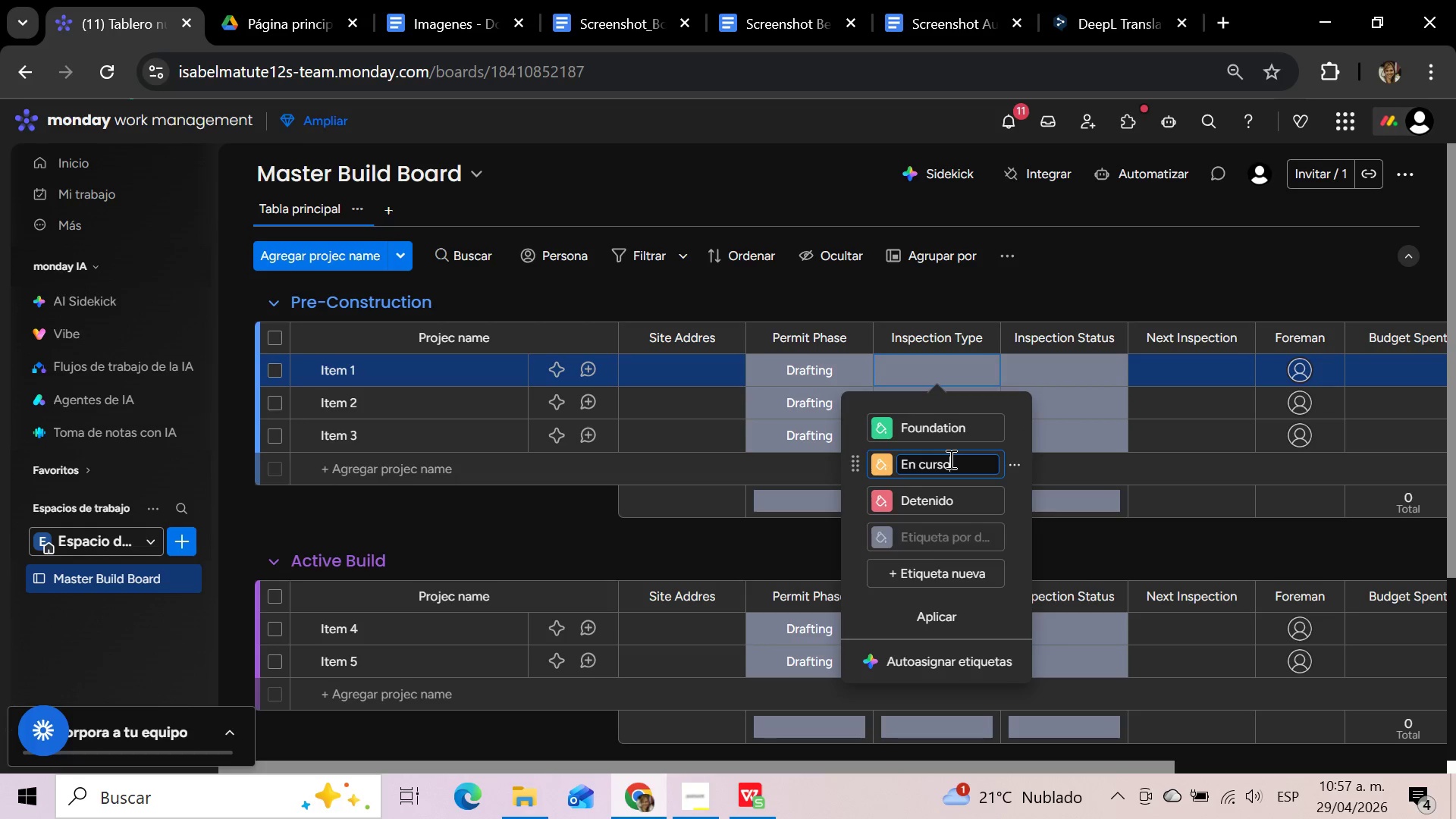 
hold_key(key=Backspace, duration=1.3)
 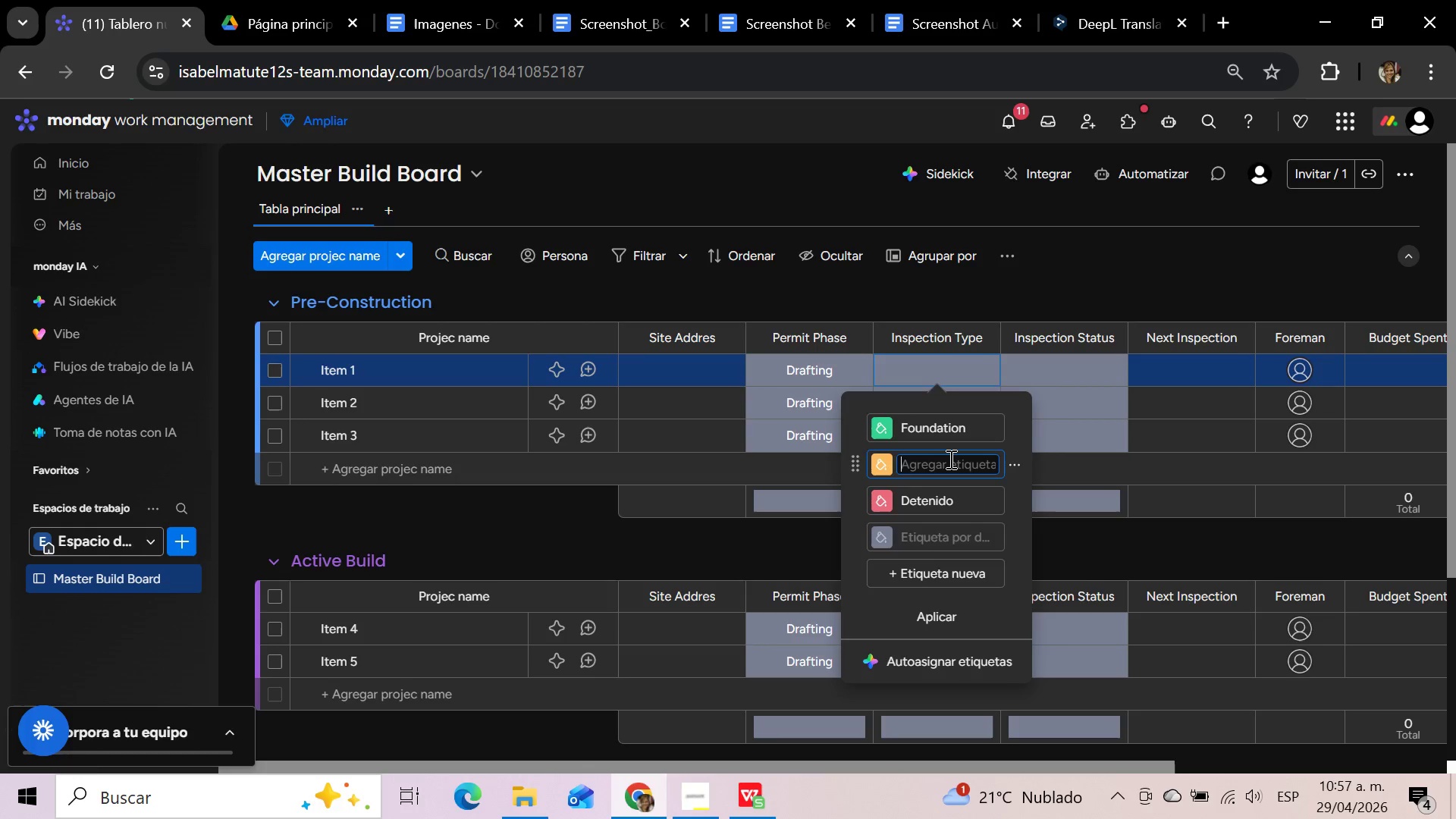 
type(Framing)
 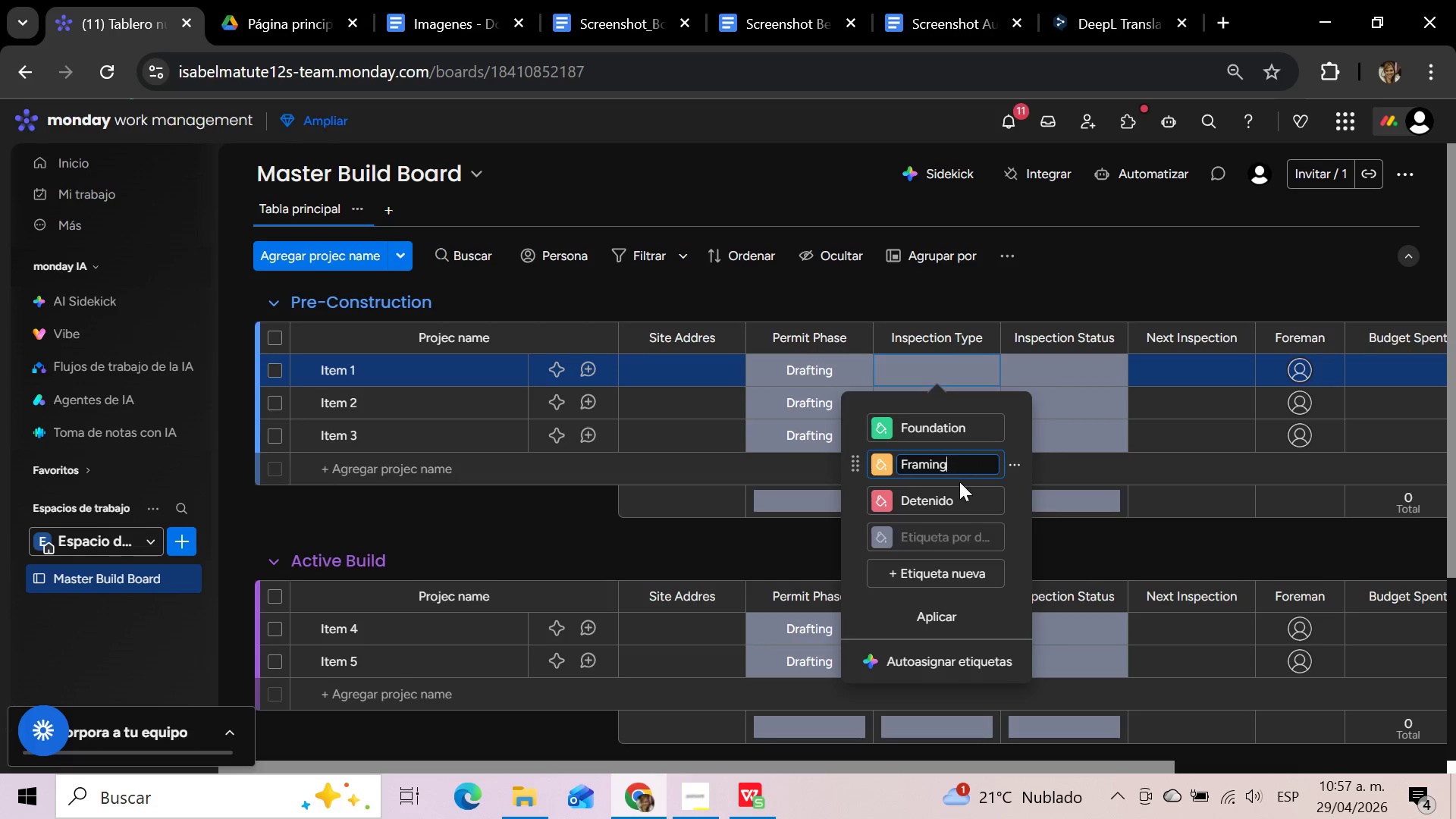 
left_click([956, 497])
 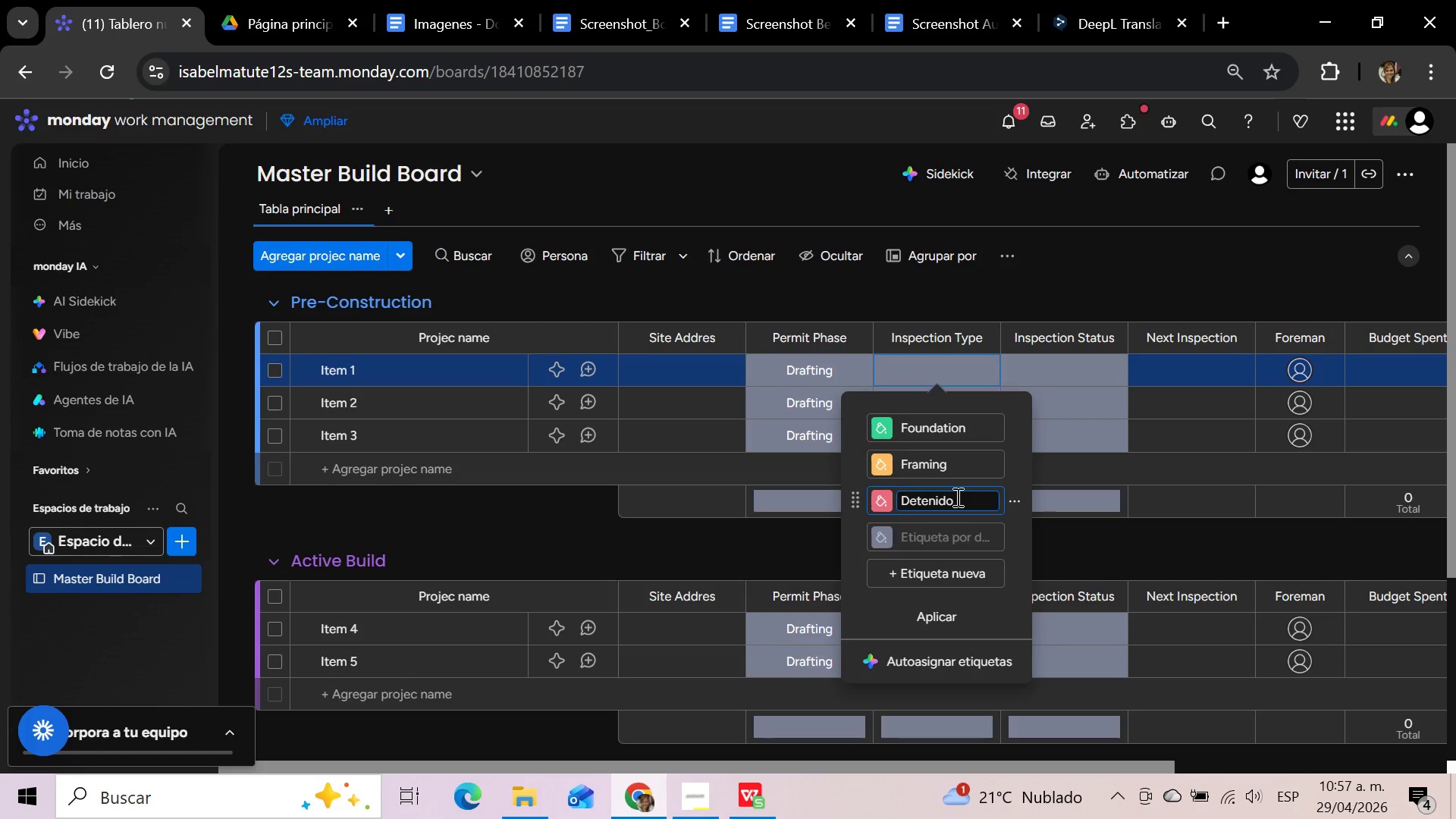 
hold_key(key=Backspace, duration=0.94)
 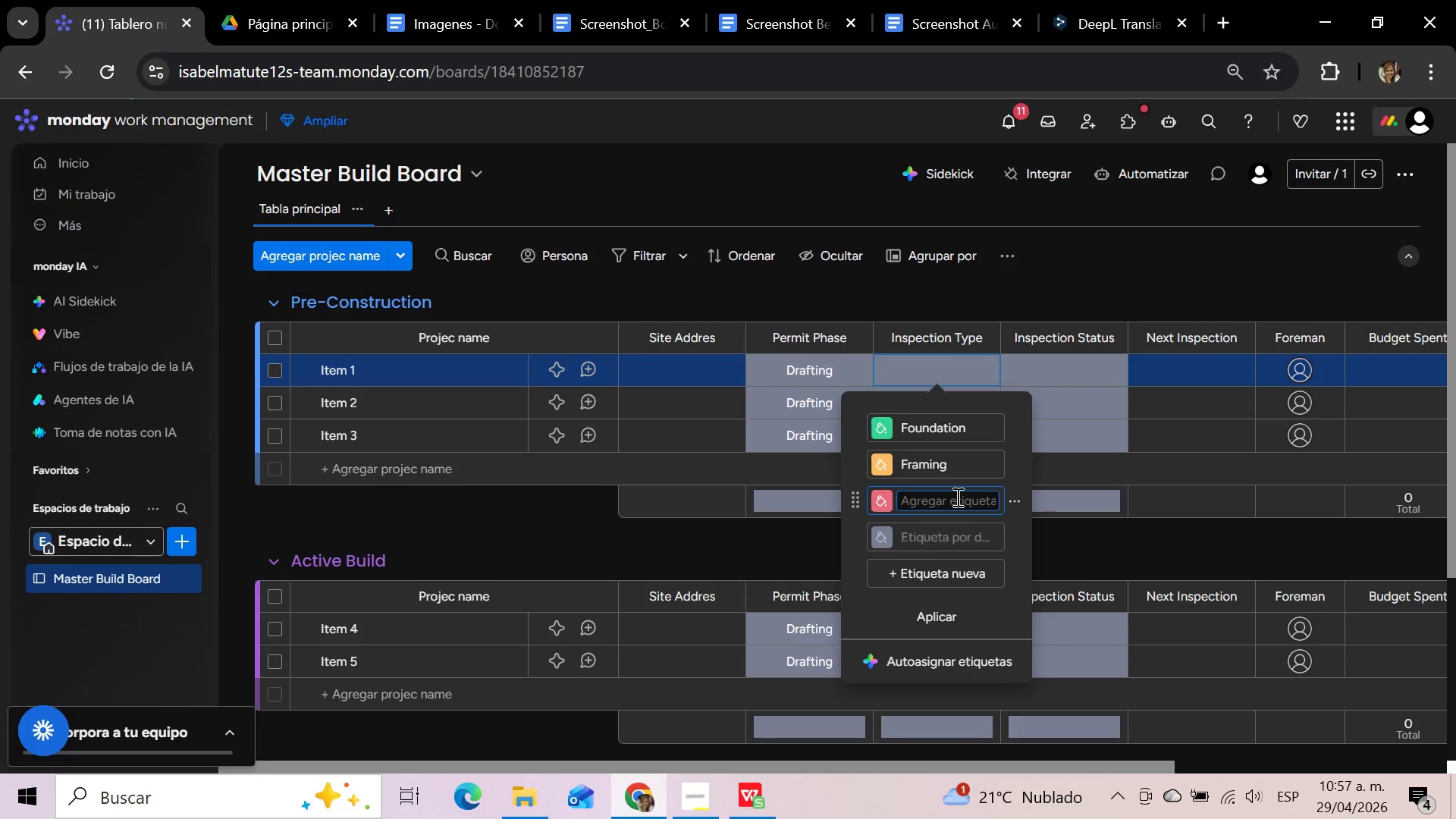 
type(Electrical)
 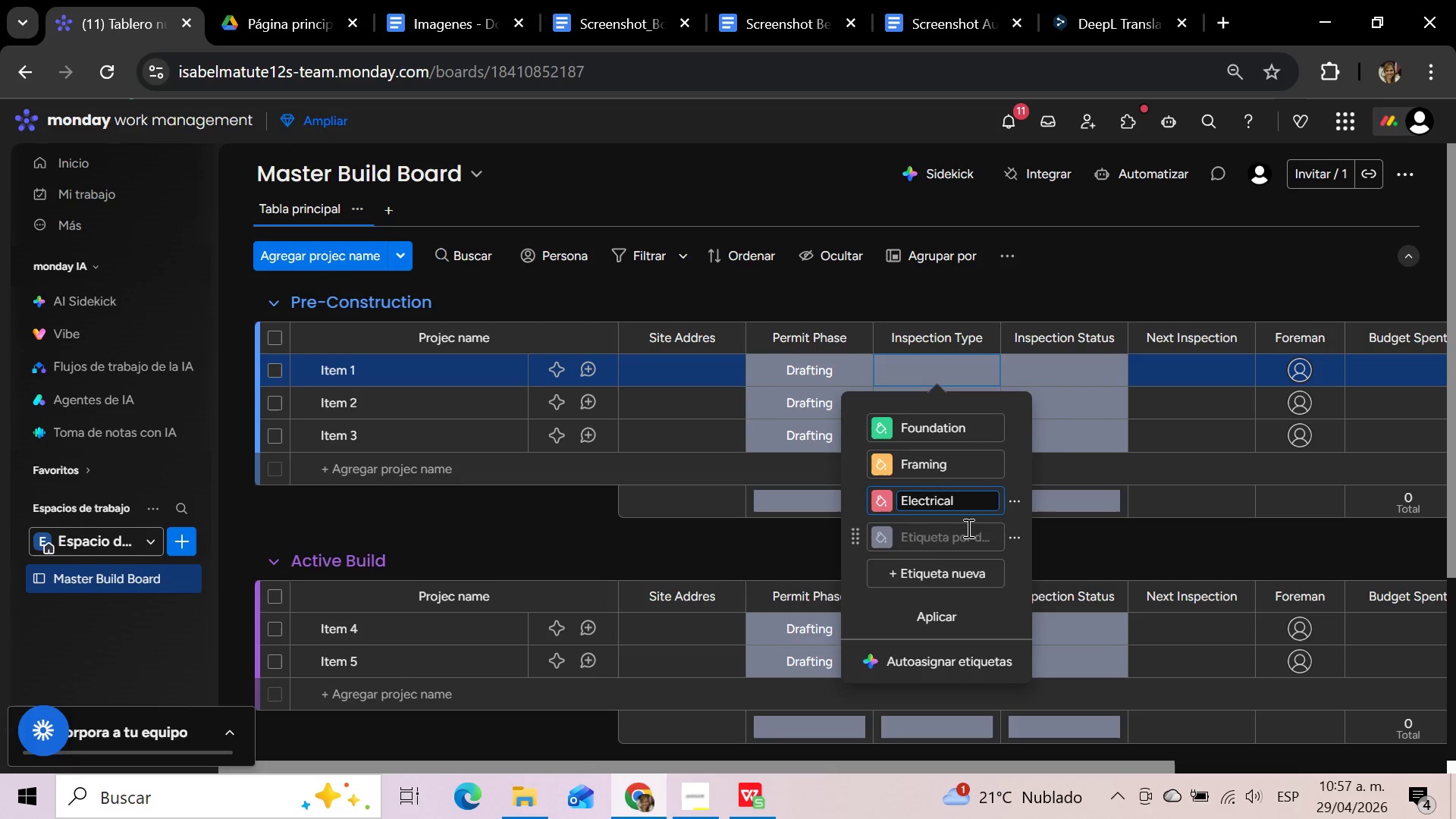 
left_click([956, 532])
 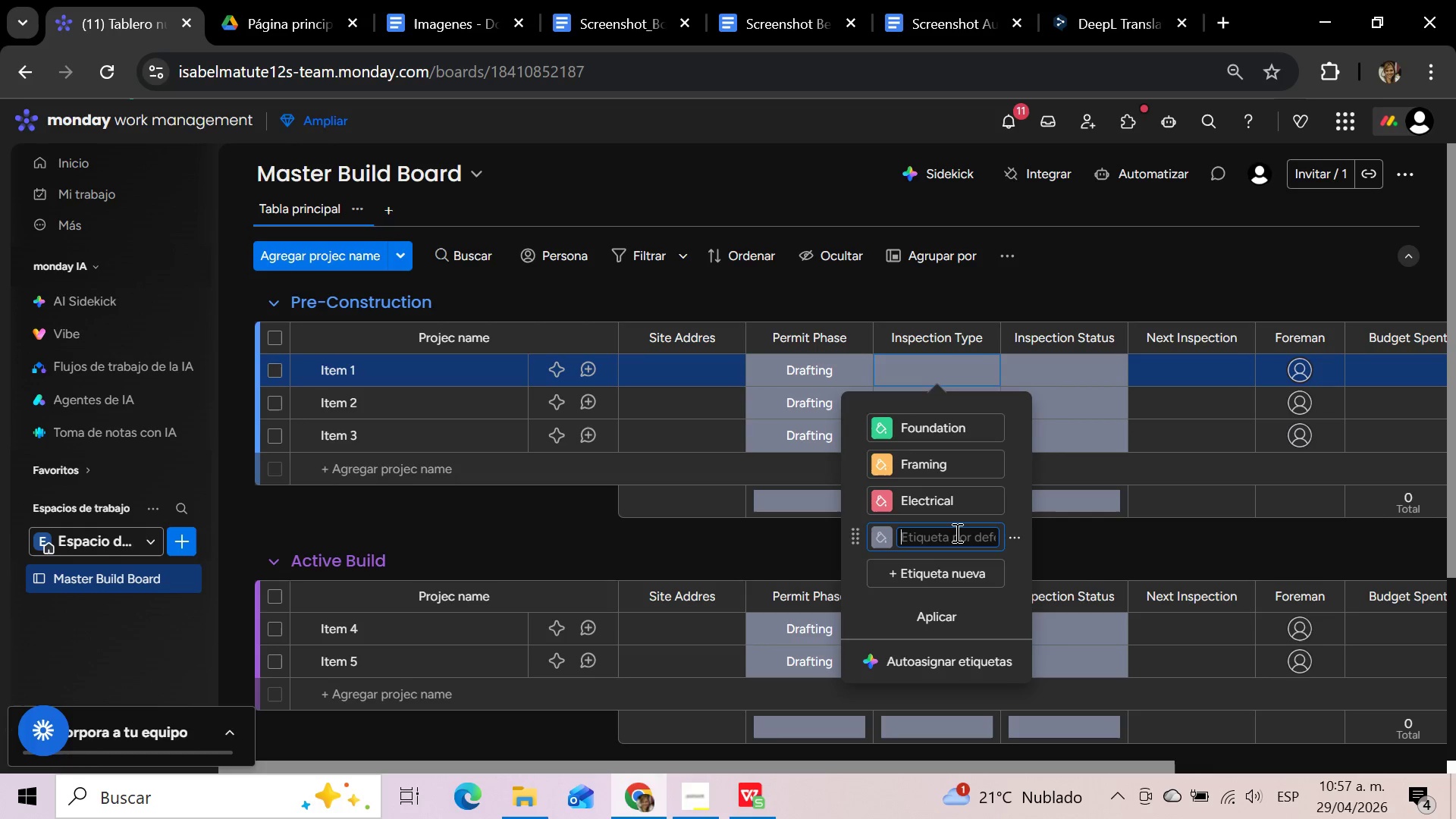 
type(Plumbing)
 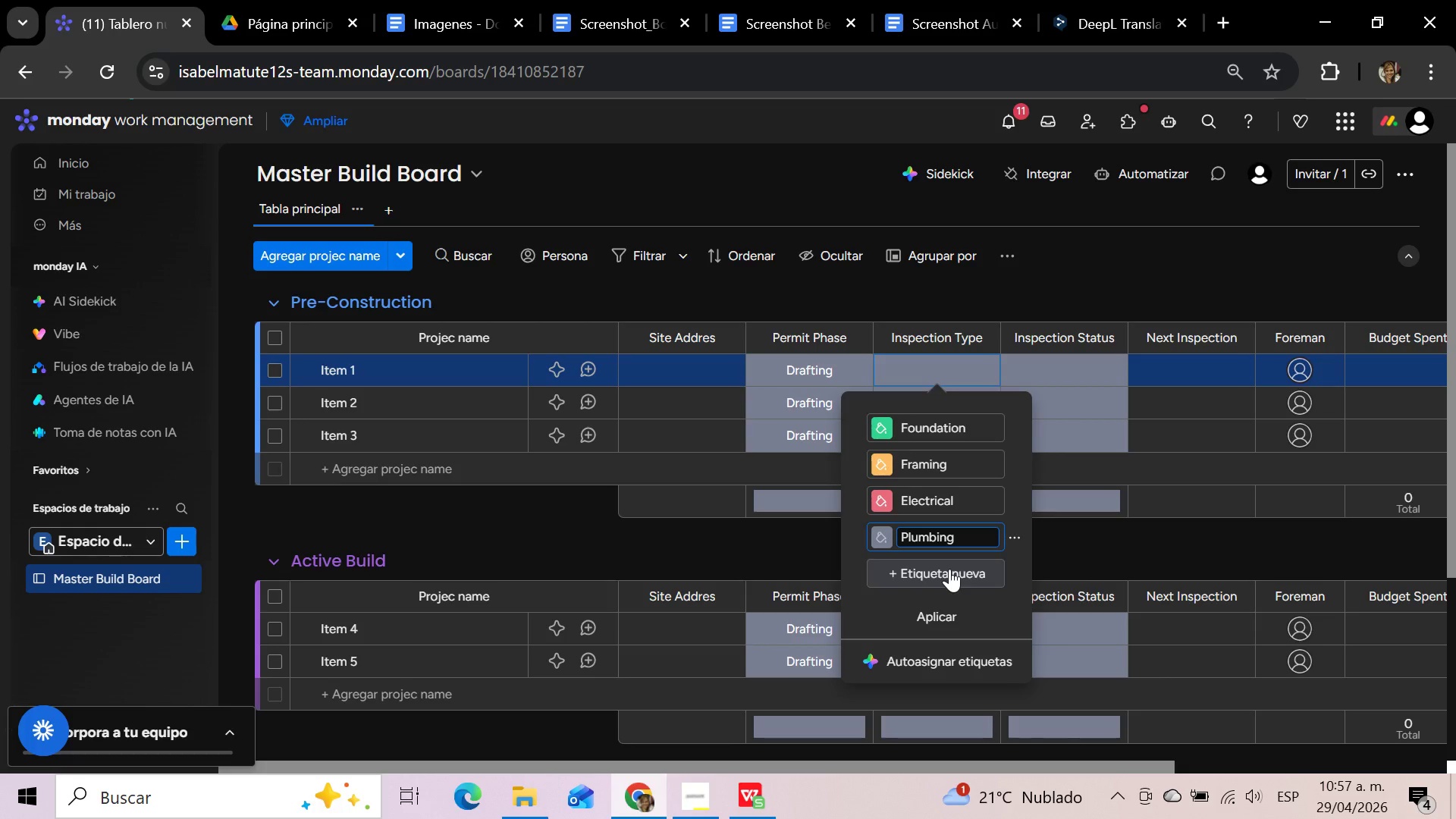 
left_click([949, 569])
 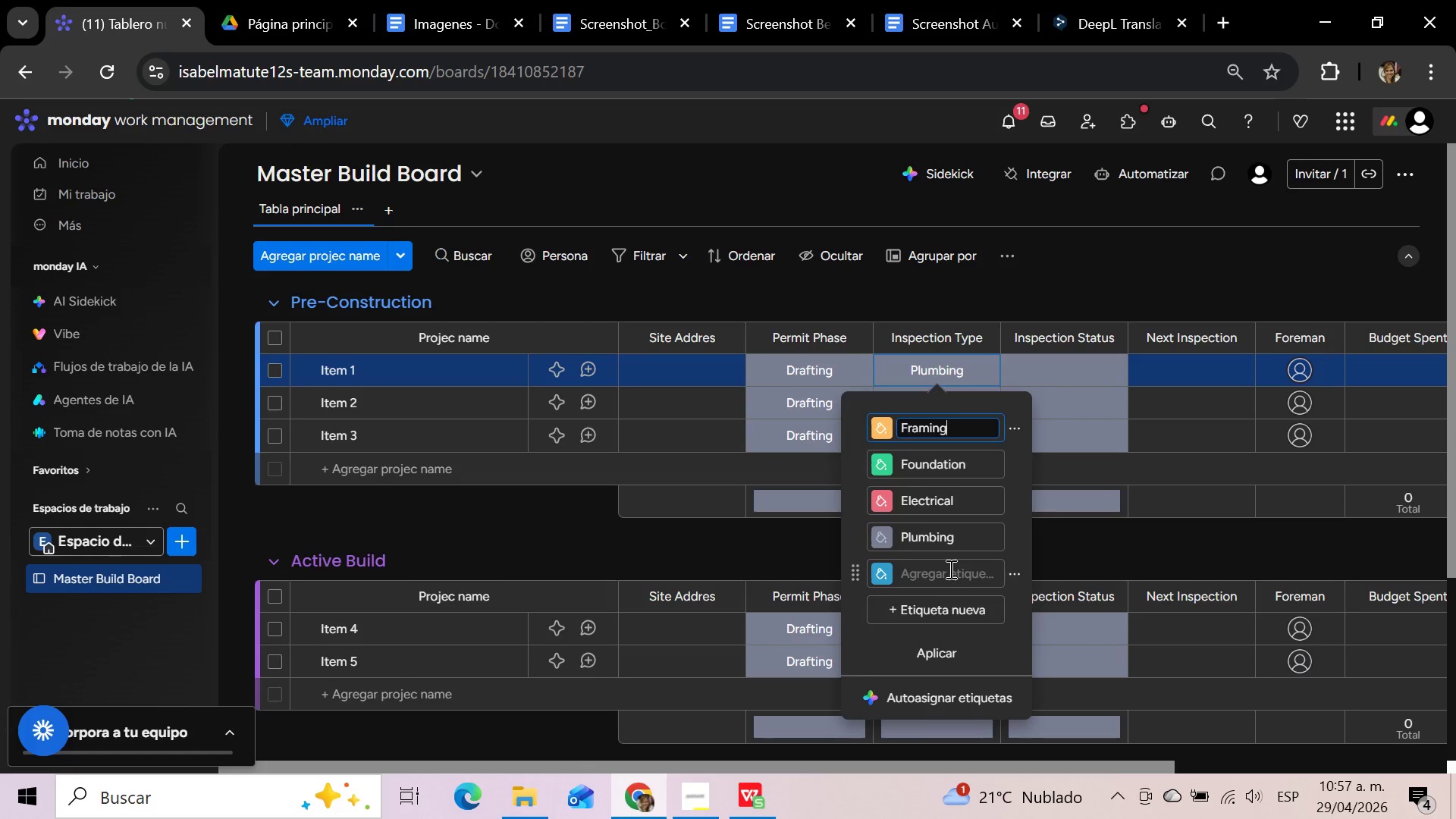 
left_click([949, 569])
 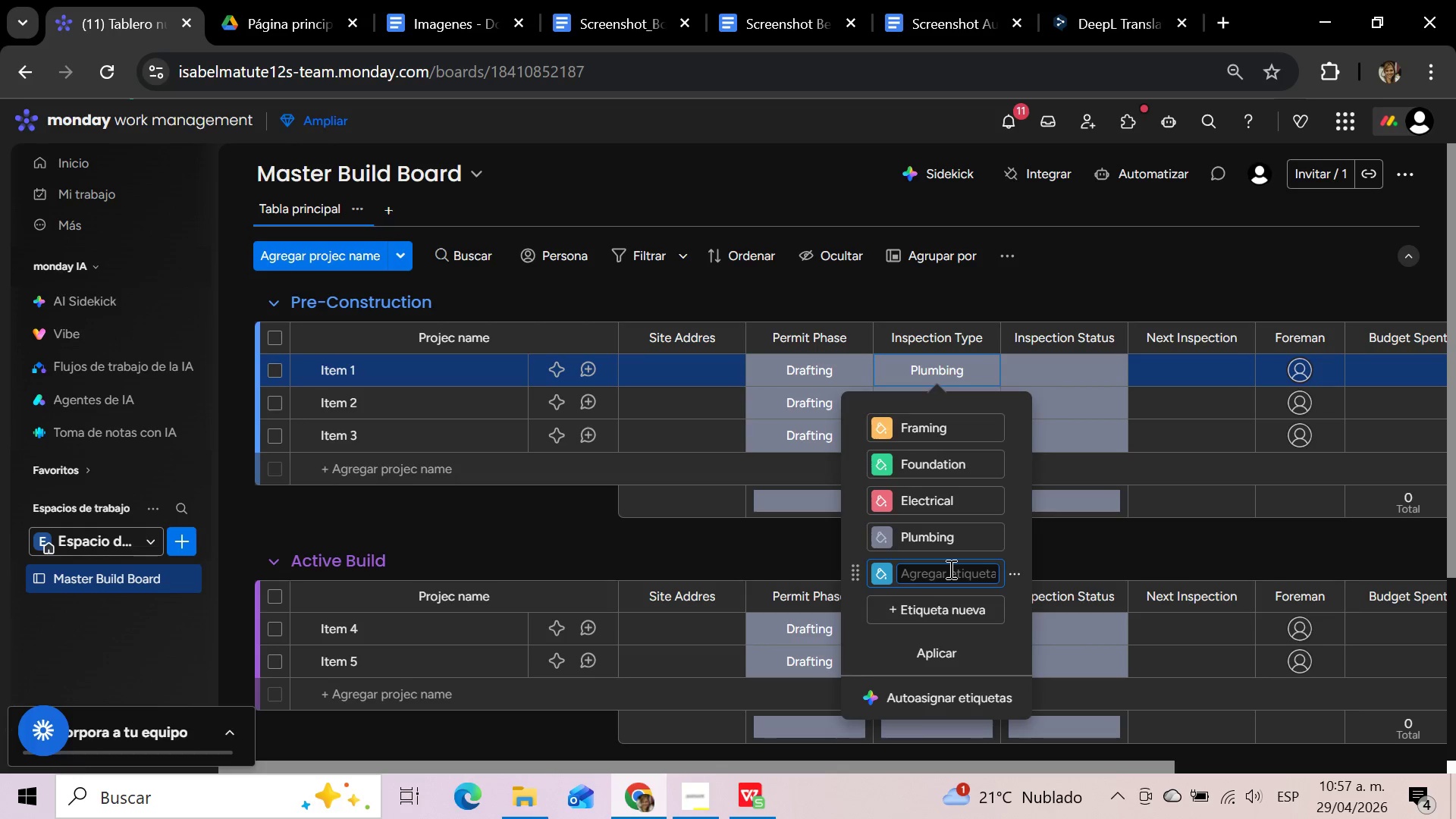 
type(Final)
 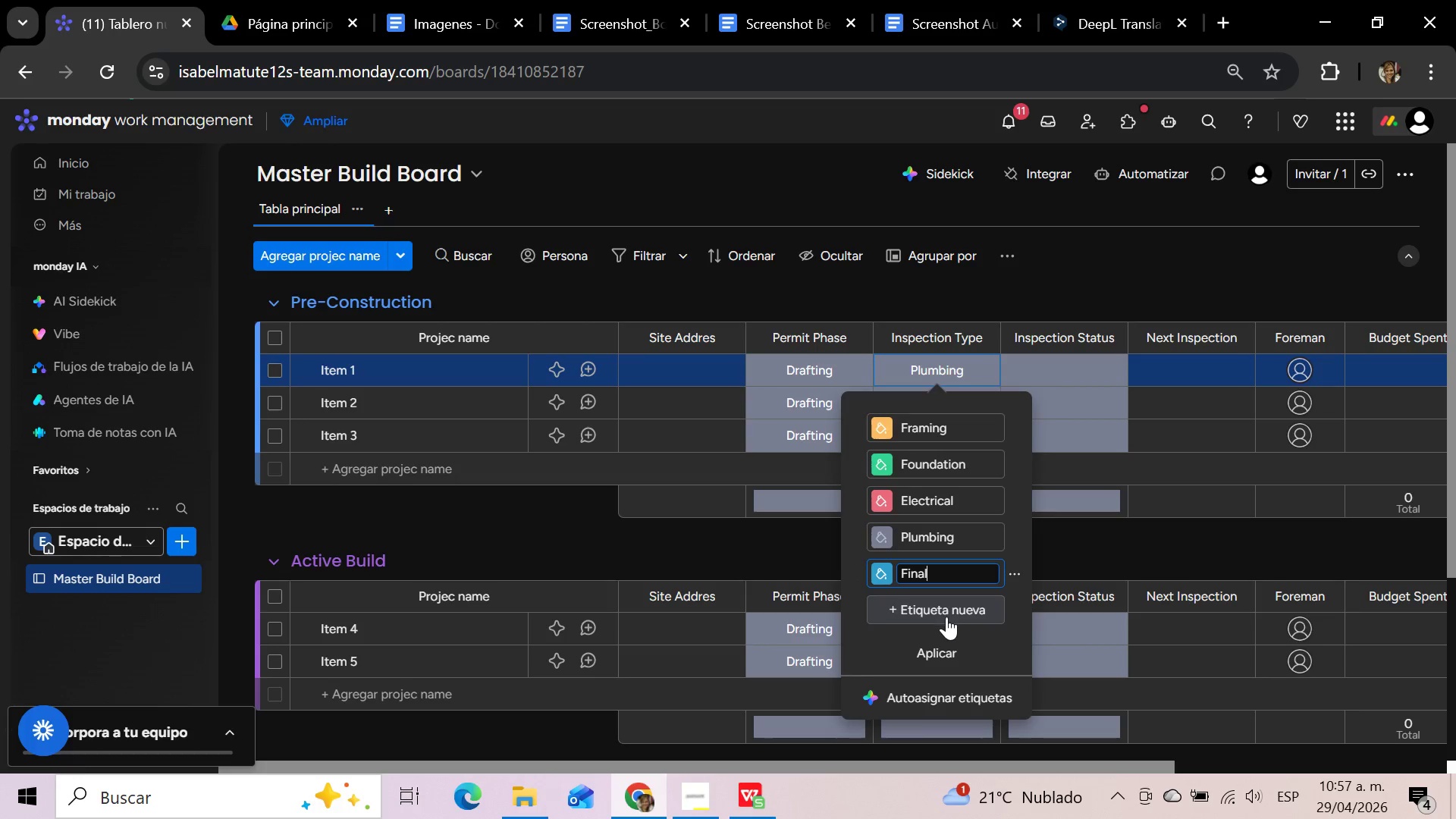 
left_click([944, 648])
 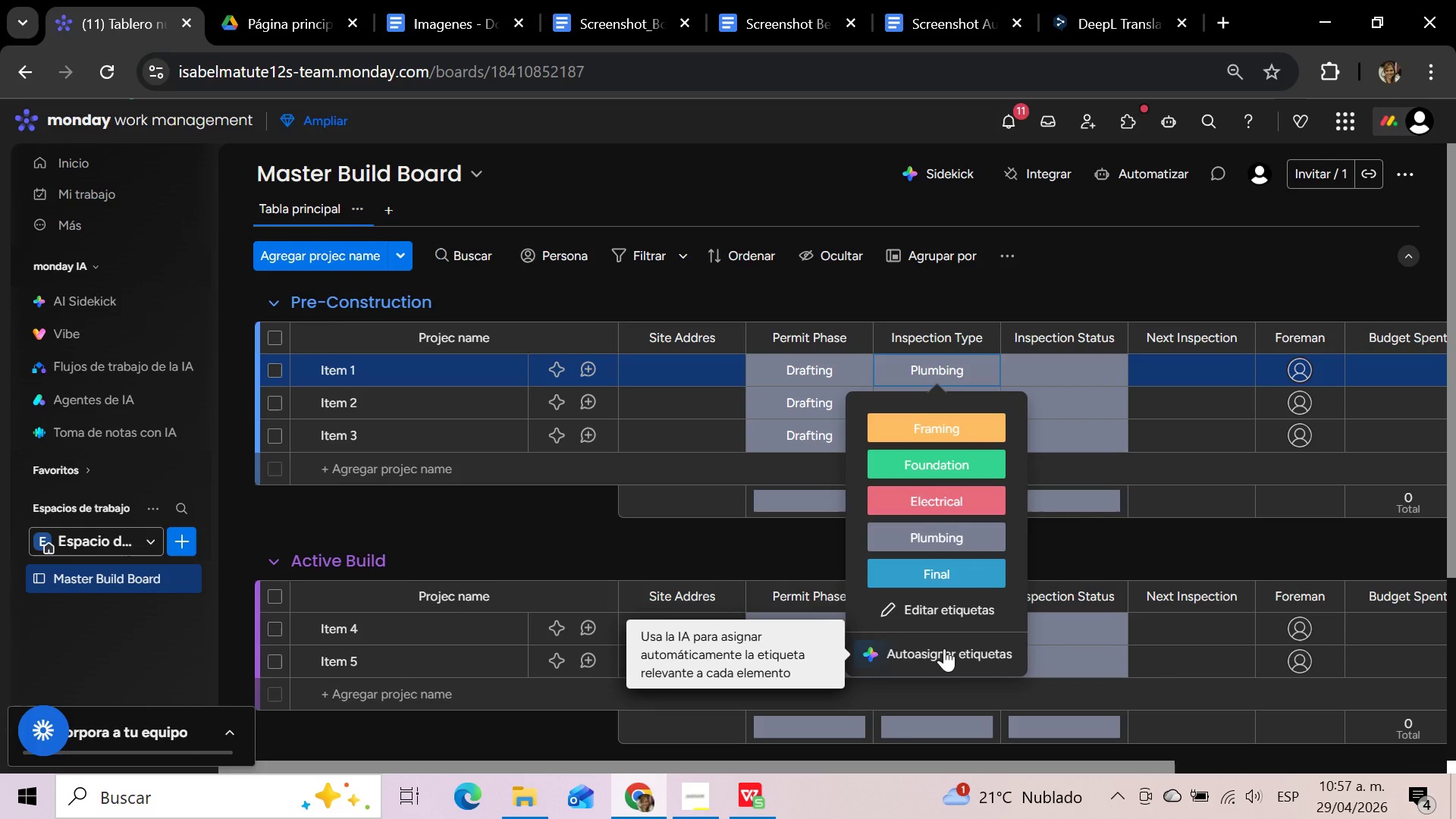 
wait(8.12)
 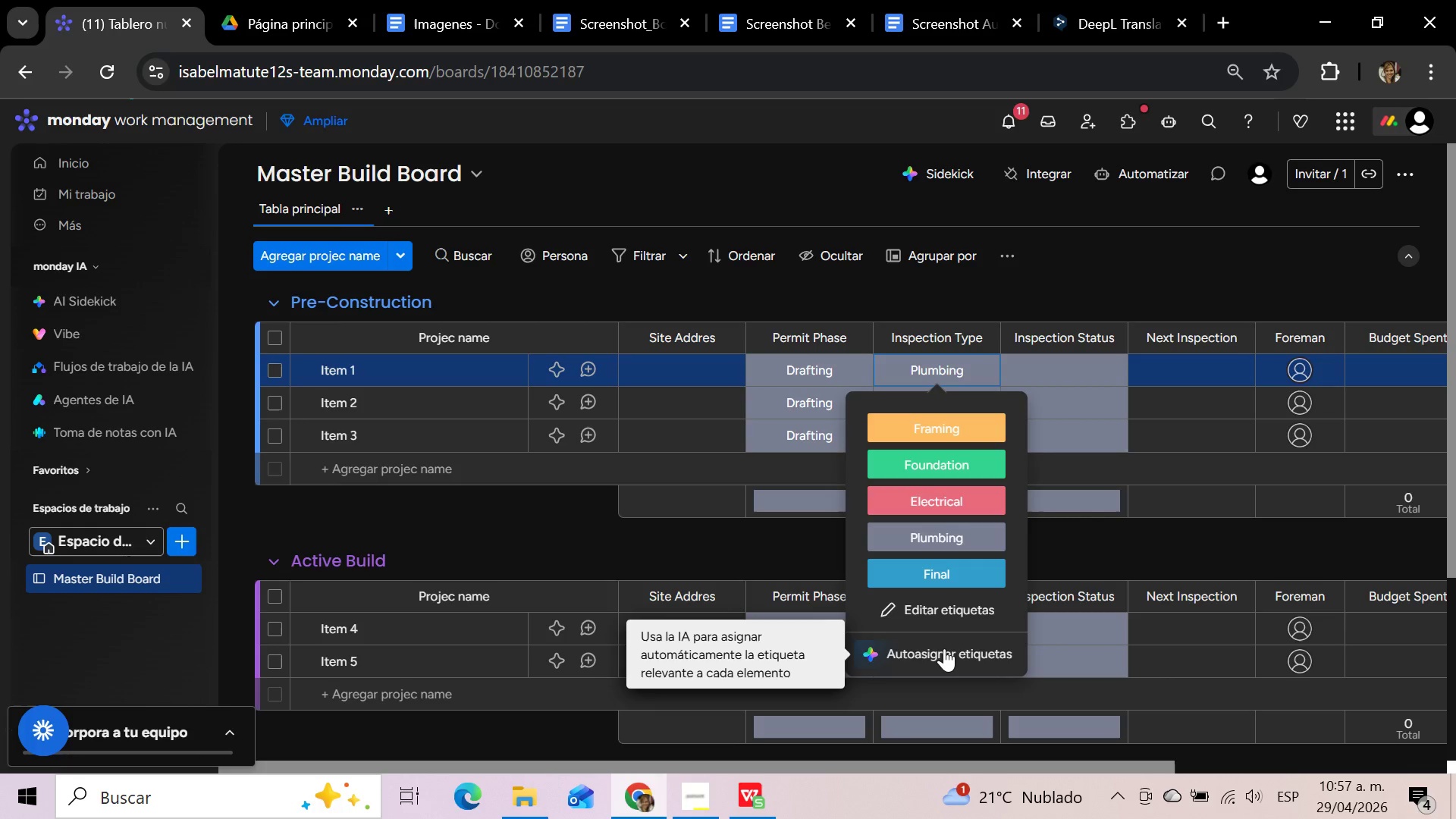 
left_click([1097, 369])
 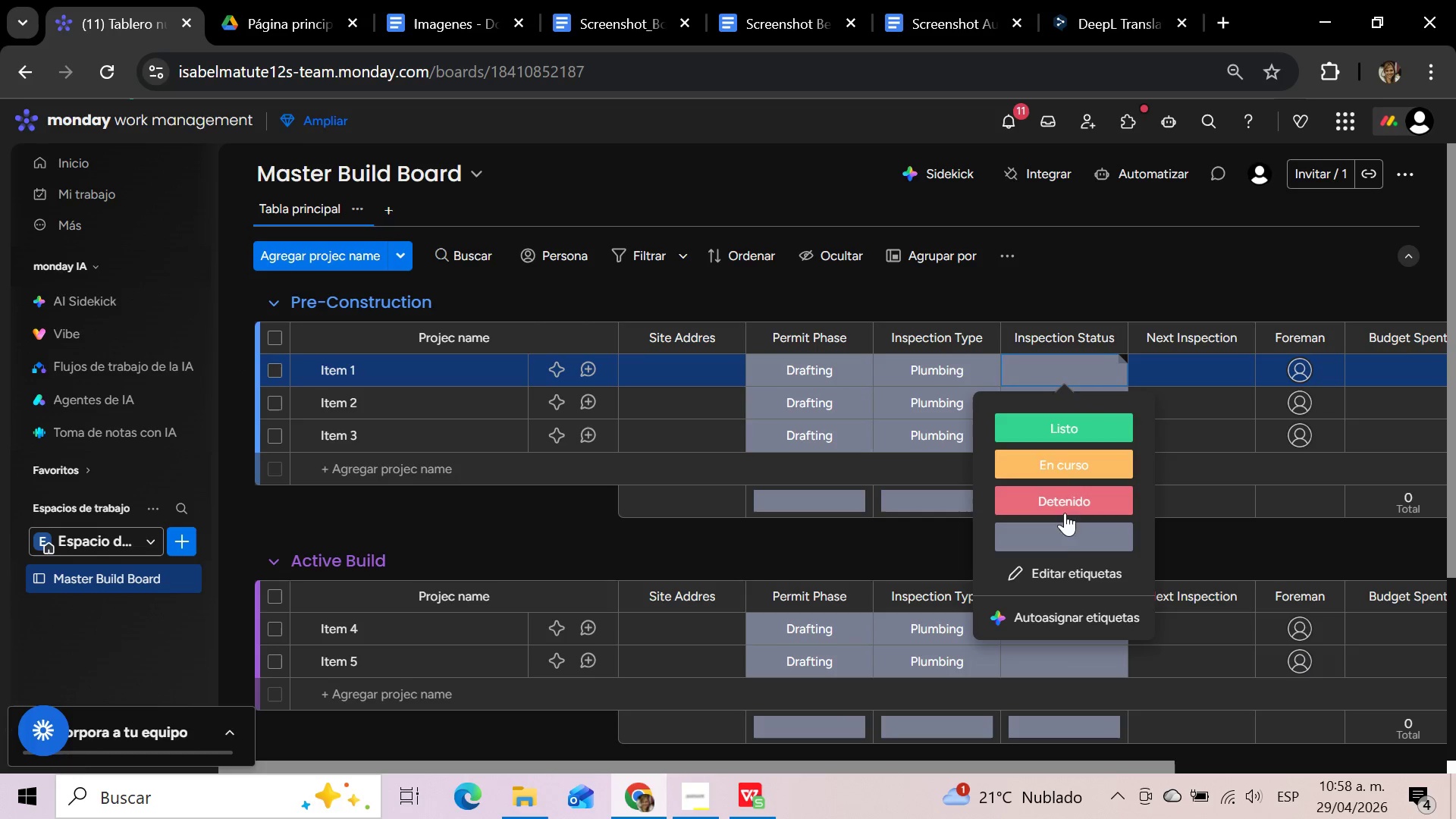 
left_click([1055, 568])
 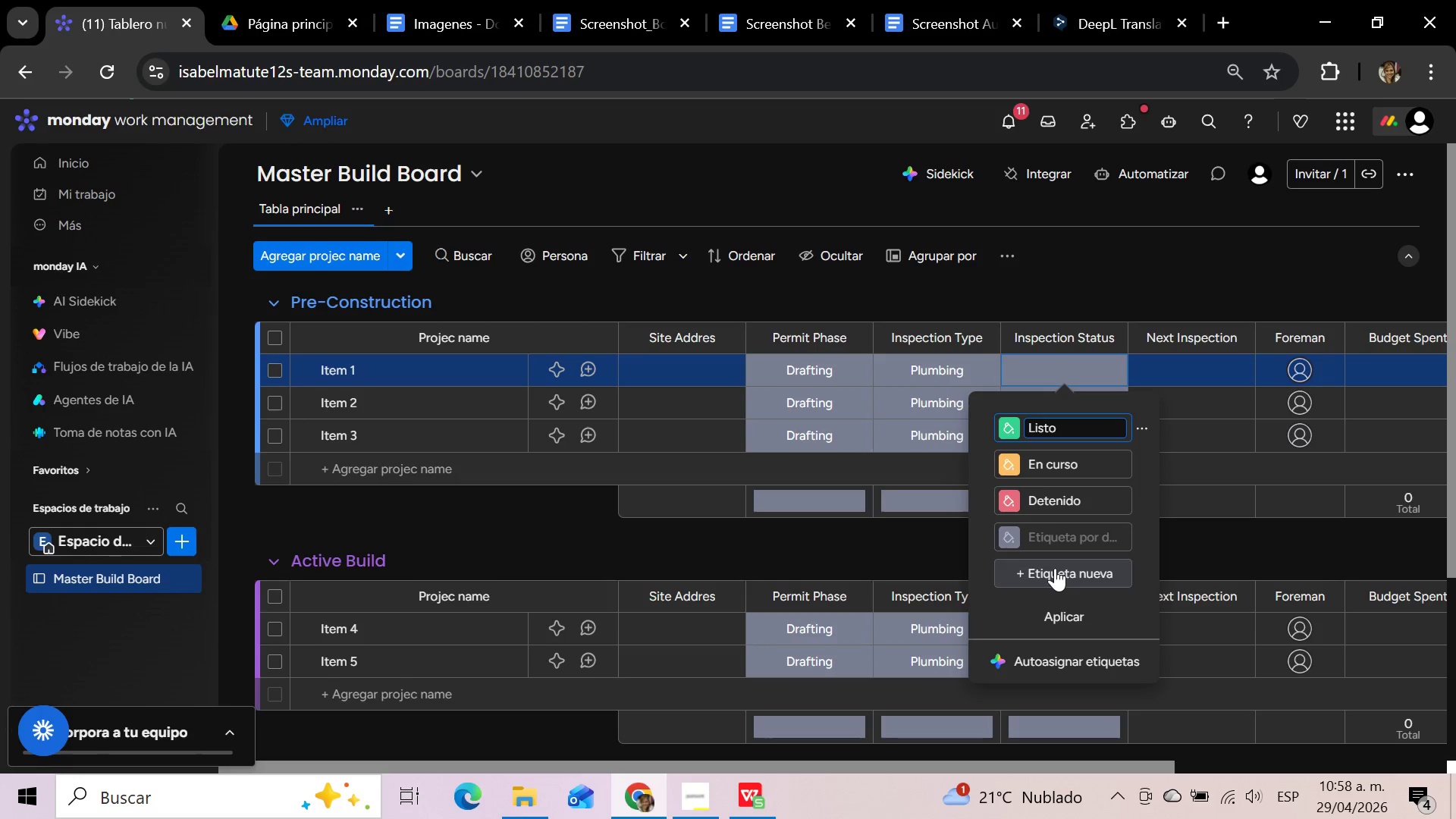 
wait(10.41)
 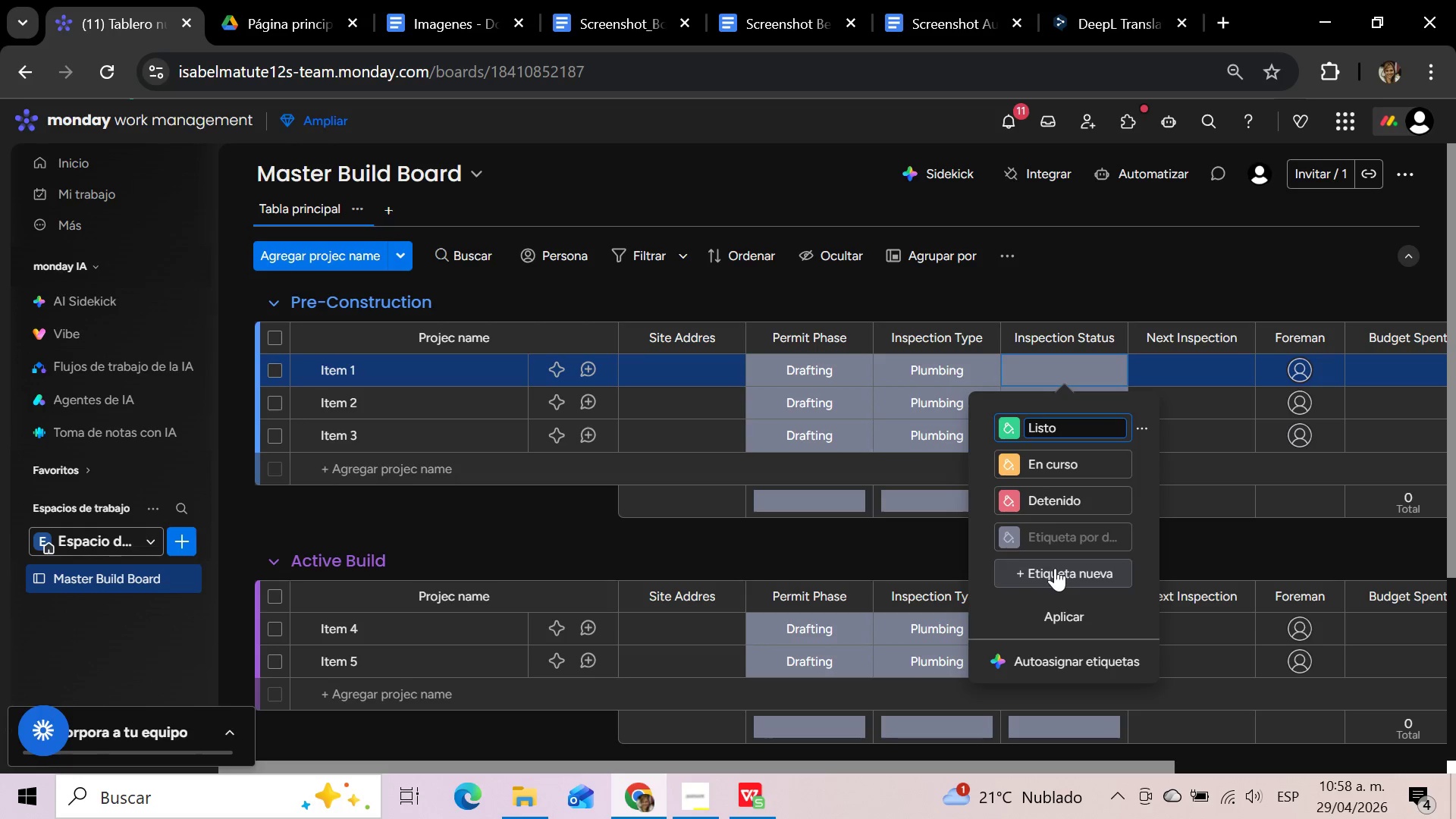 
left_click([1062, 538])
 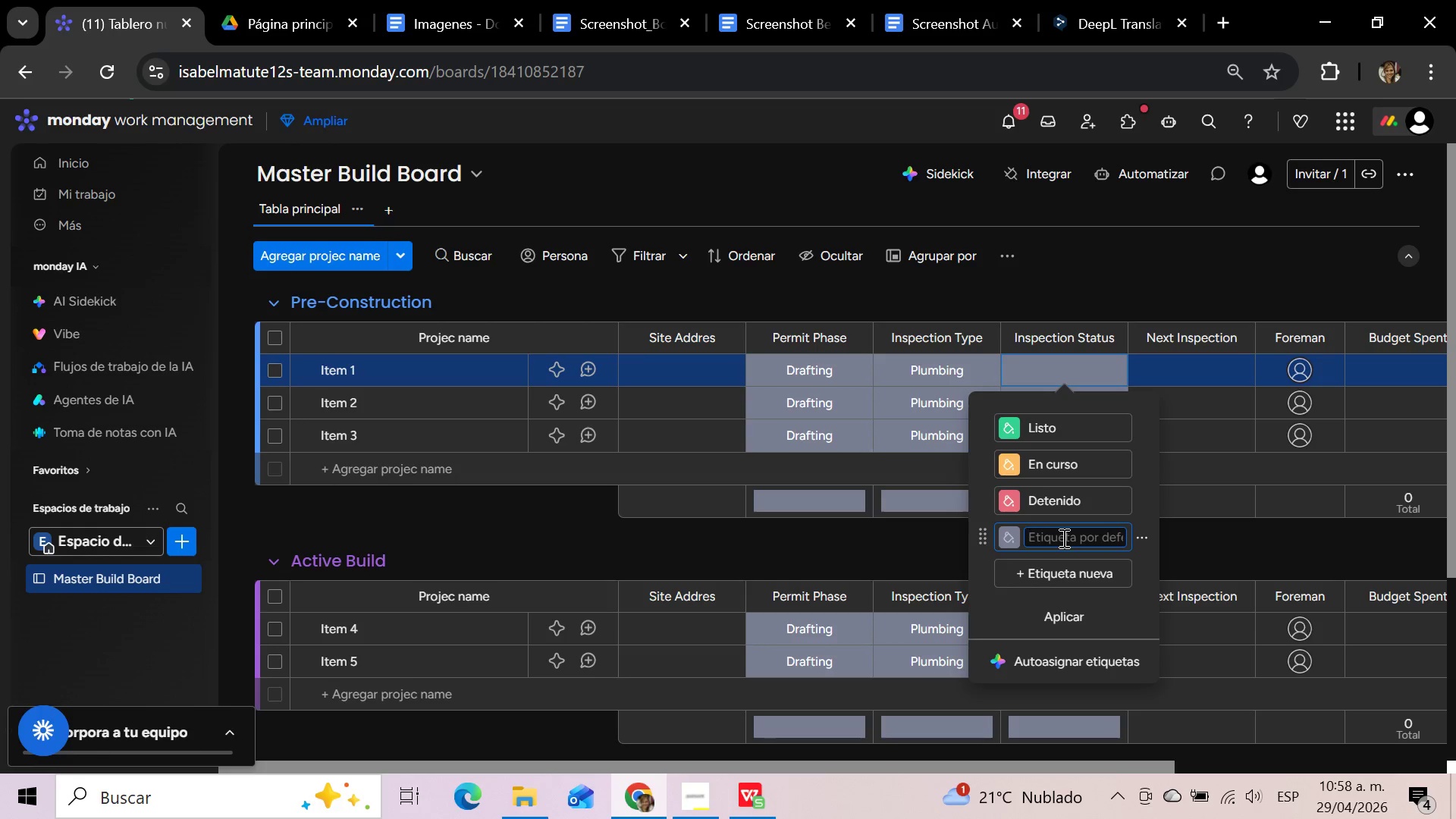 
type(Scheduled)
 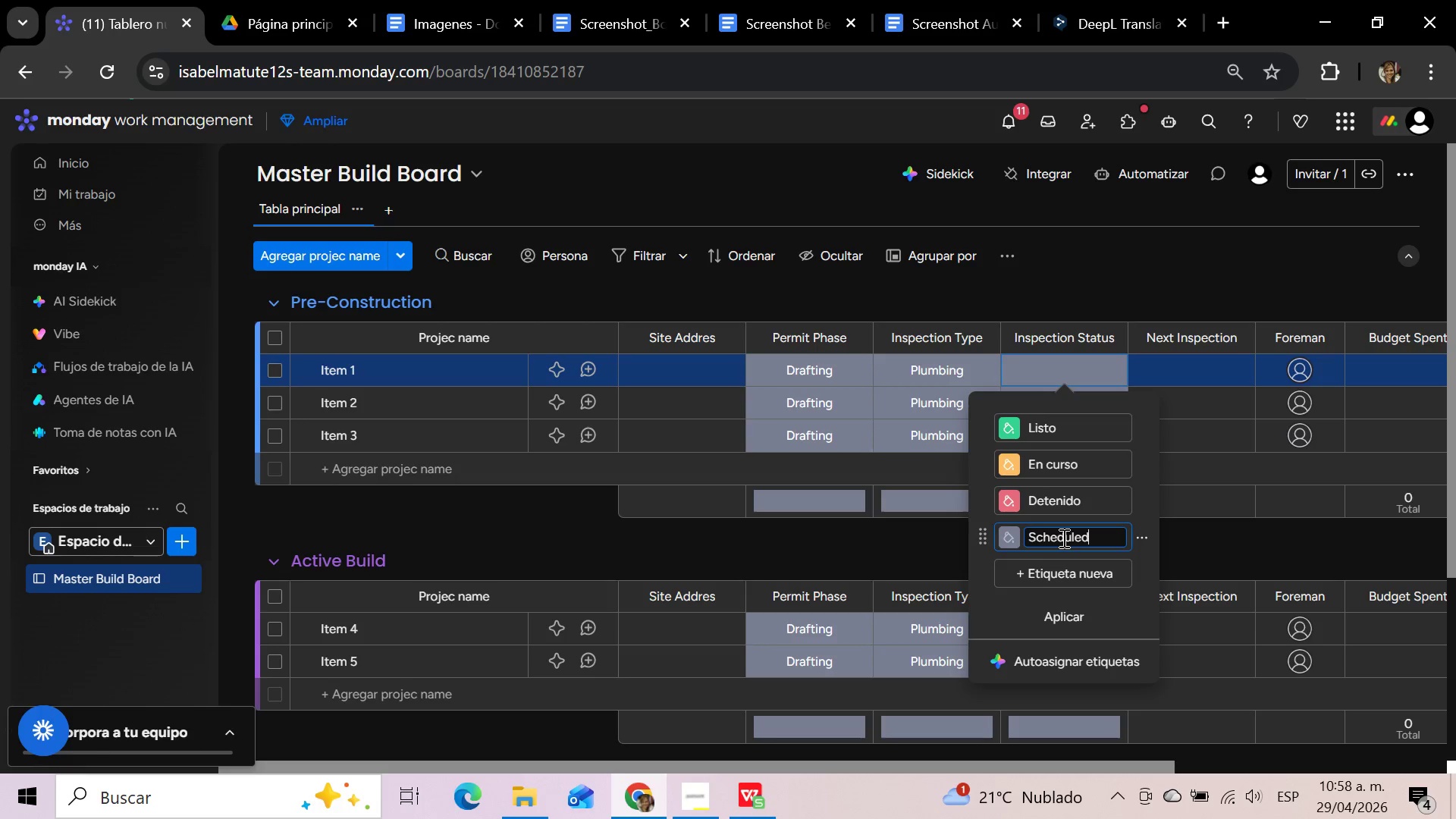 
wait(5.05)
 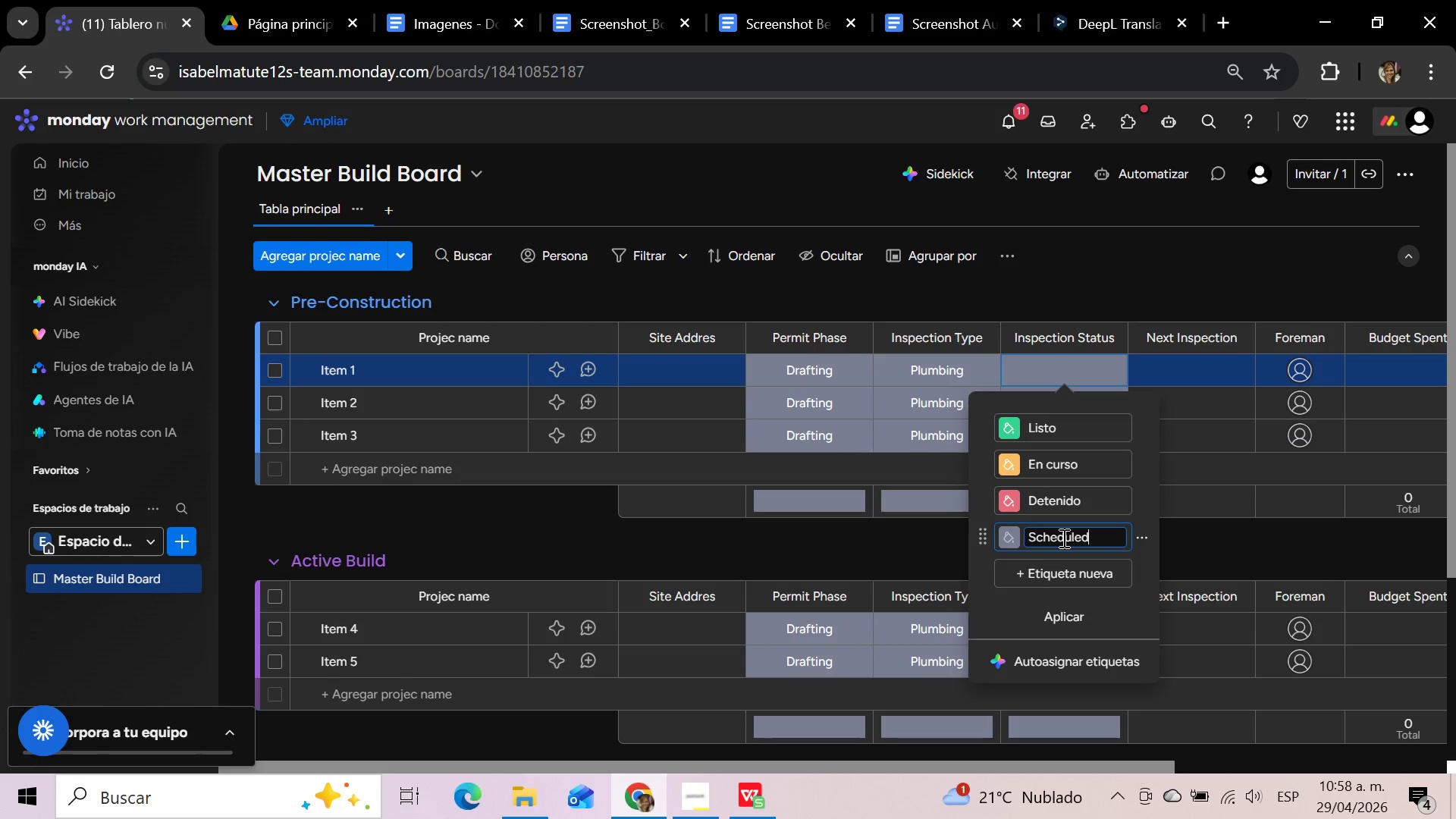 
left_click([1059, 420])
 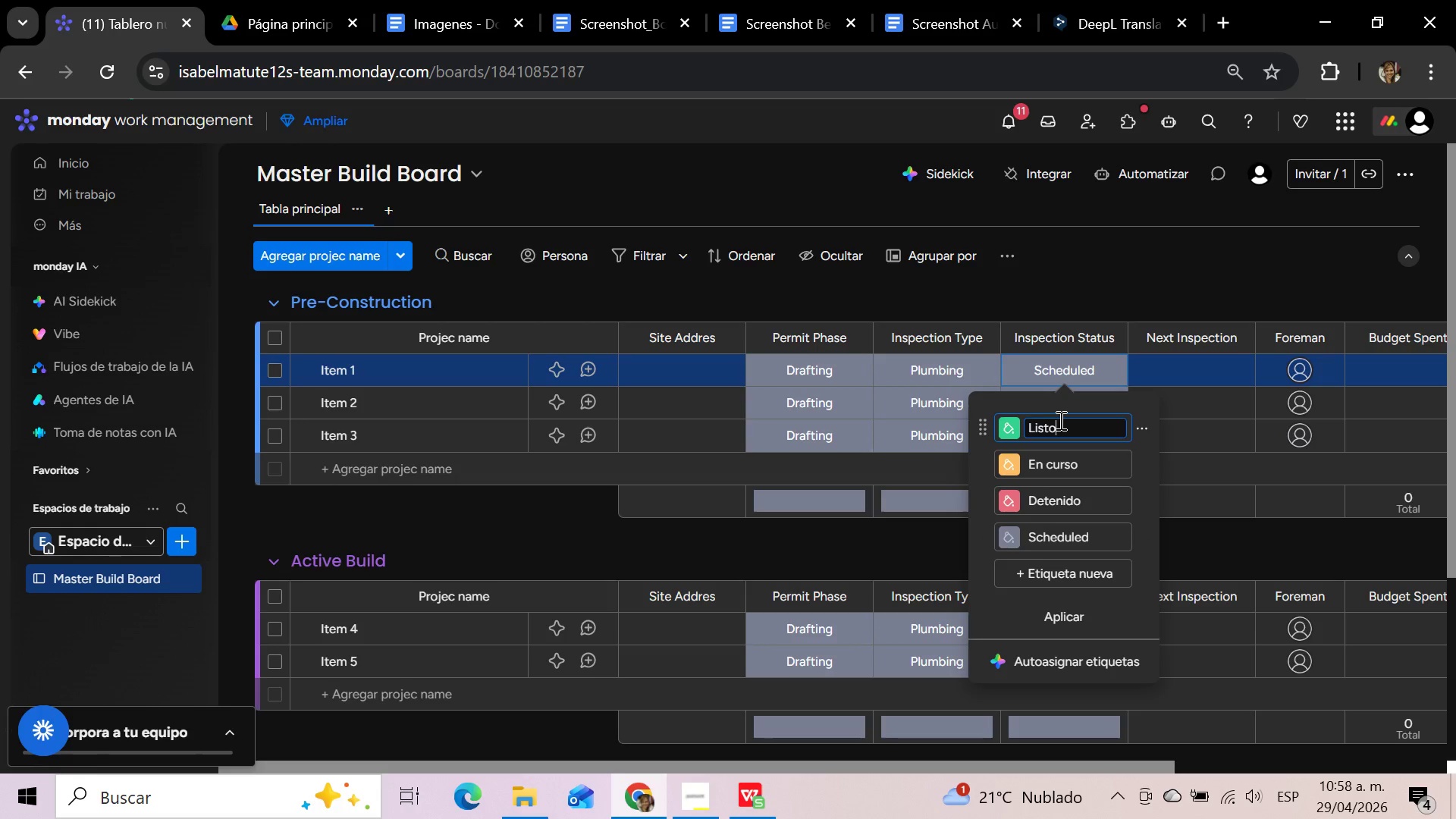 
hold_key(key=Backspace, duration=0.89)
 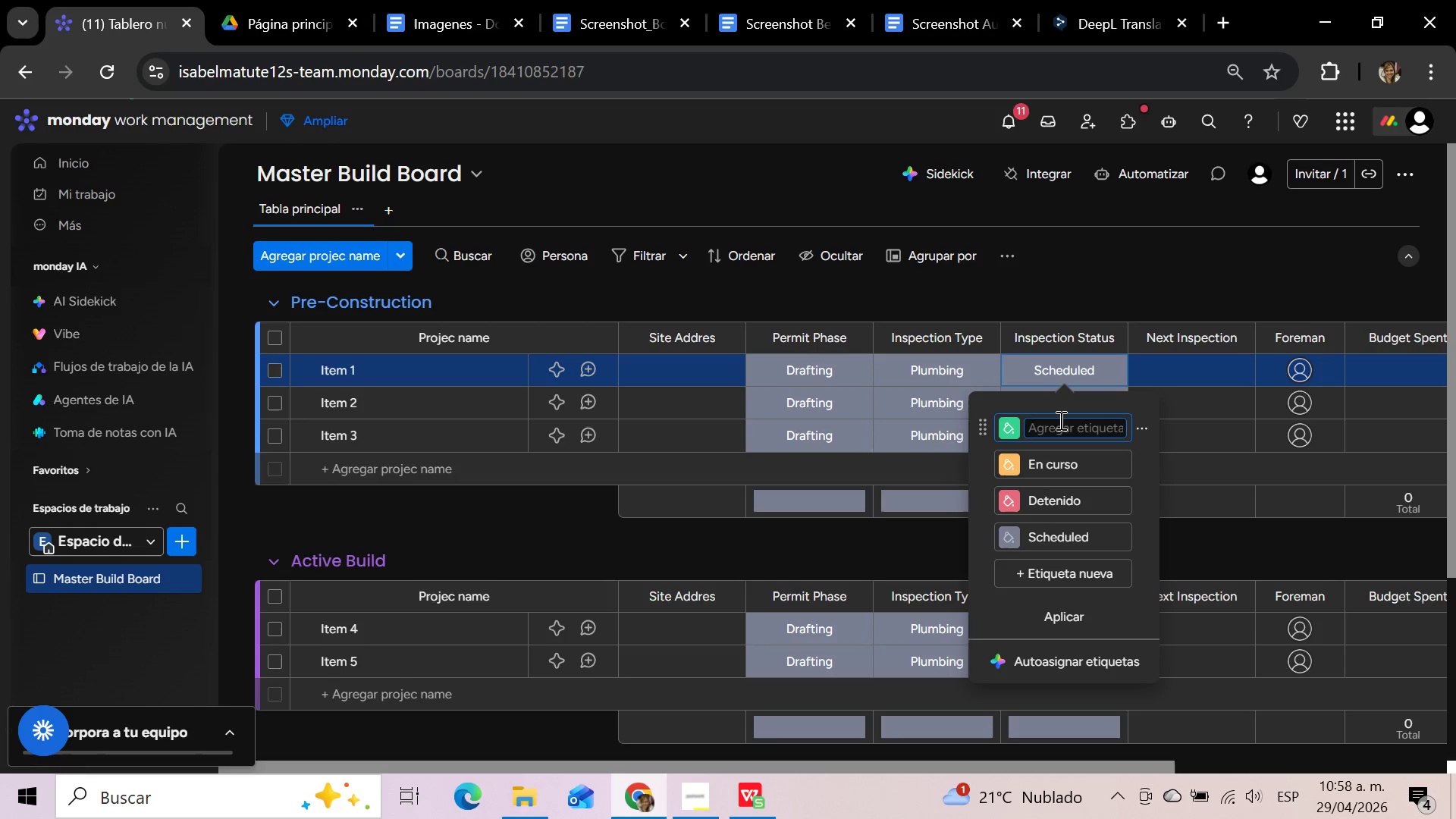 
type(Pass)
 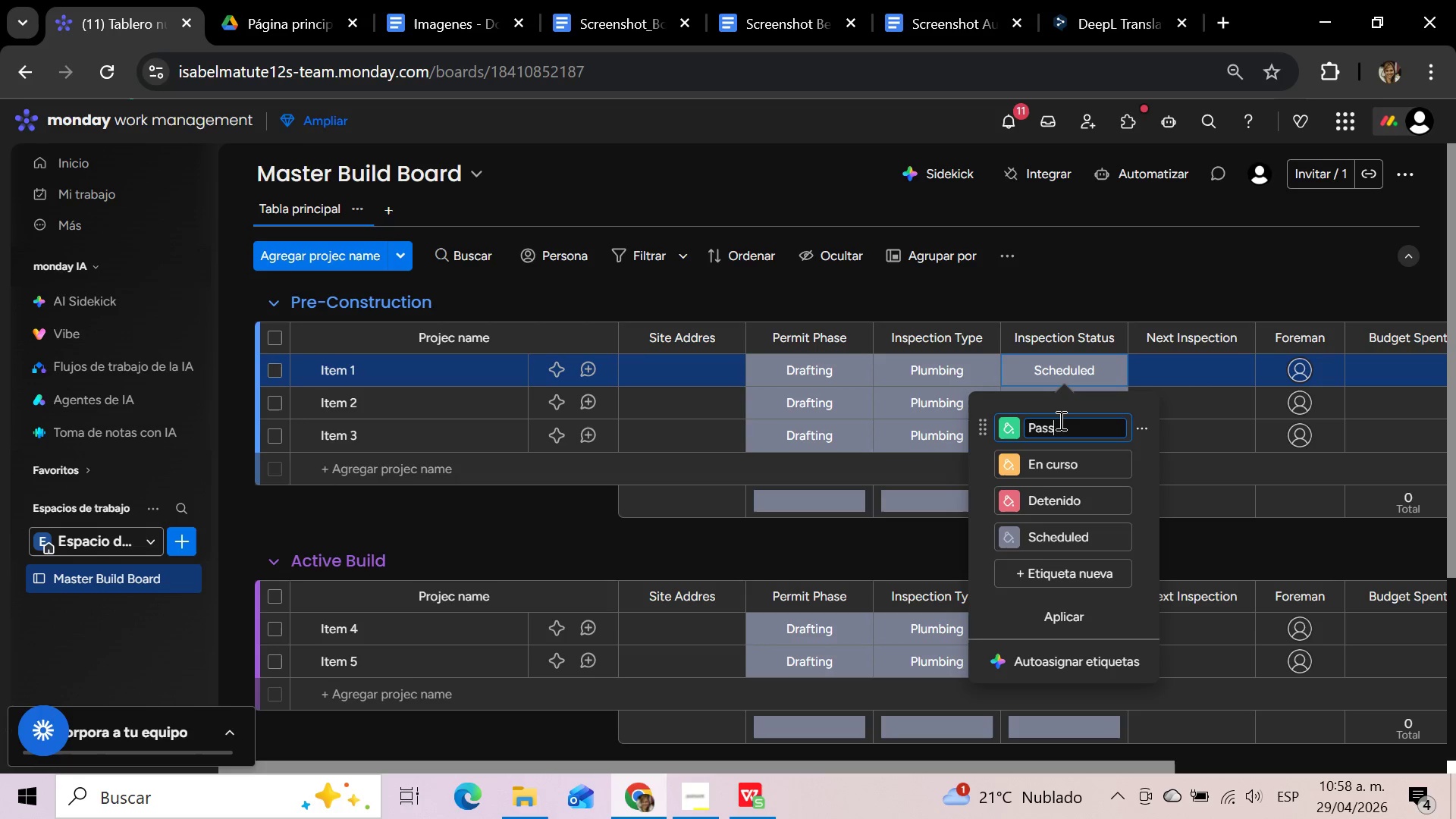 
wait(6.12)
 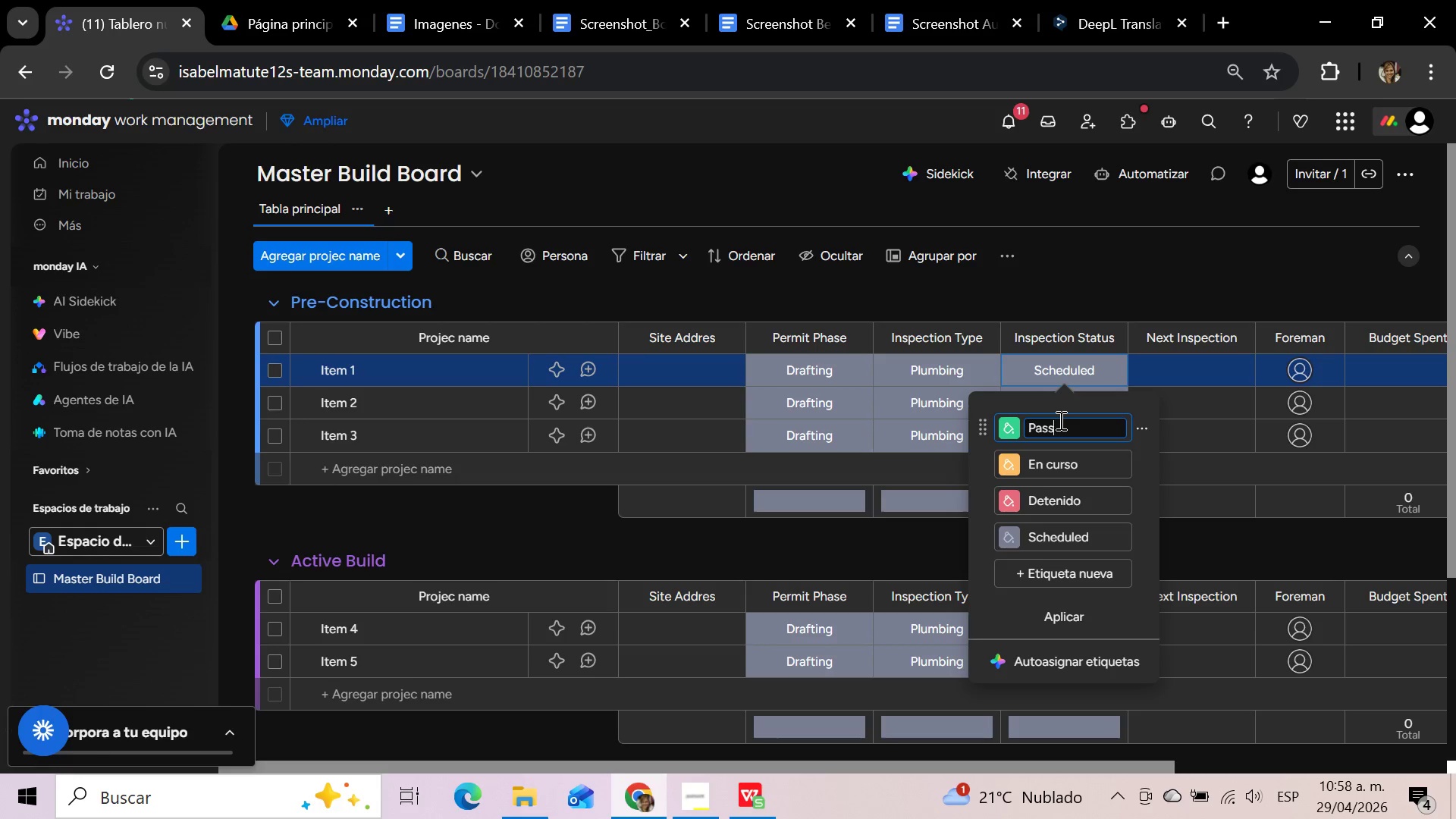 
left_click([1087, 496])
 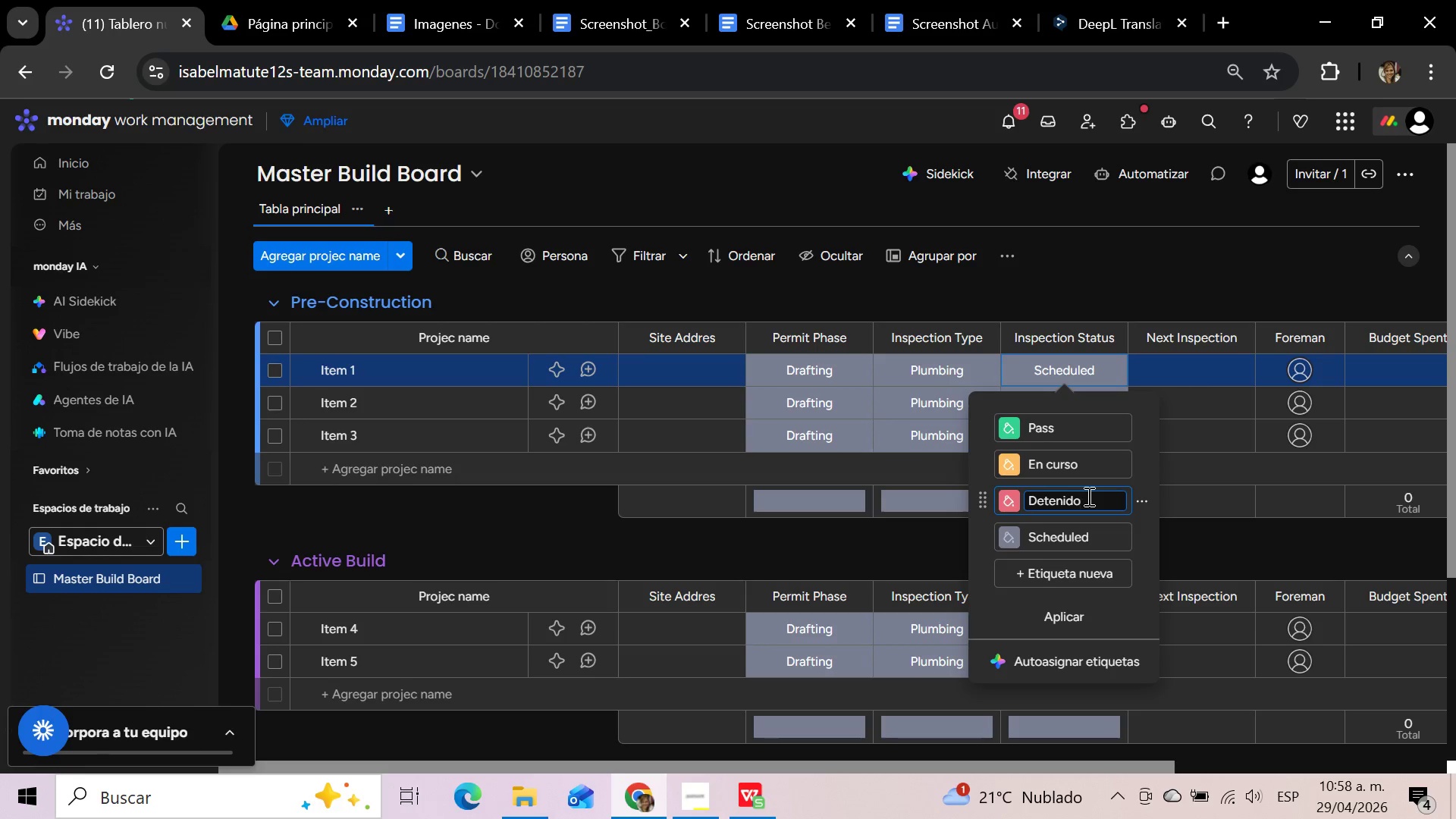 
hold_key(key=Backspace, duration=1.14)
 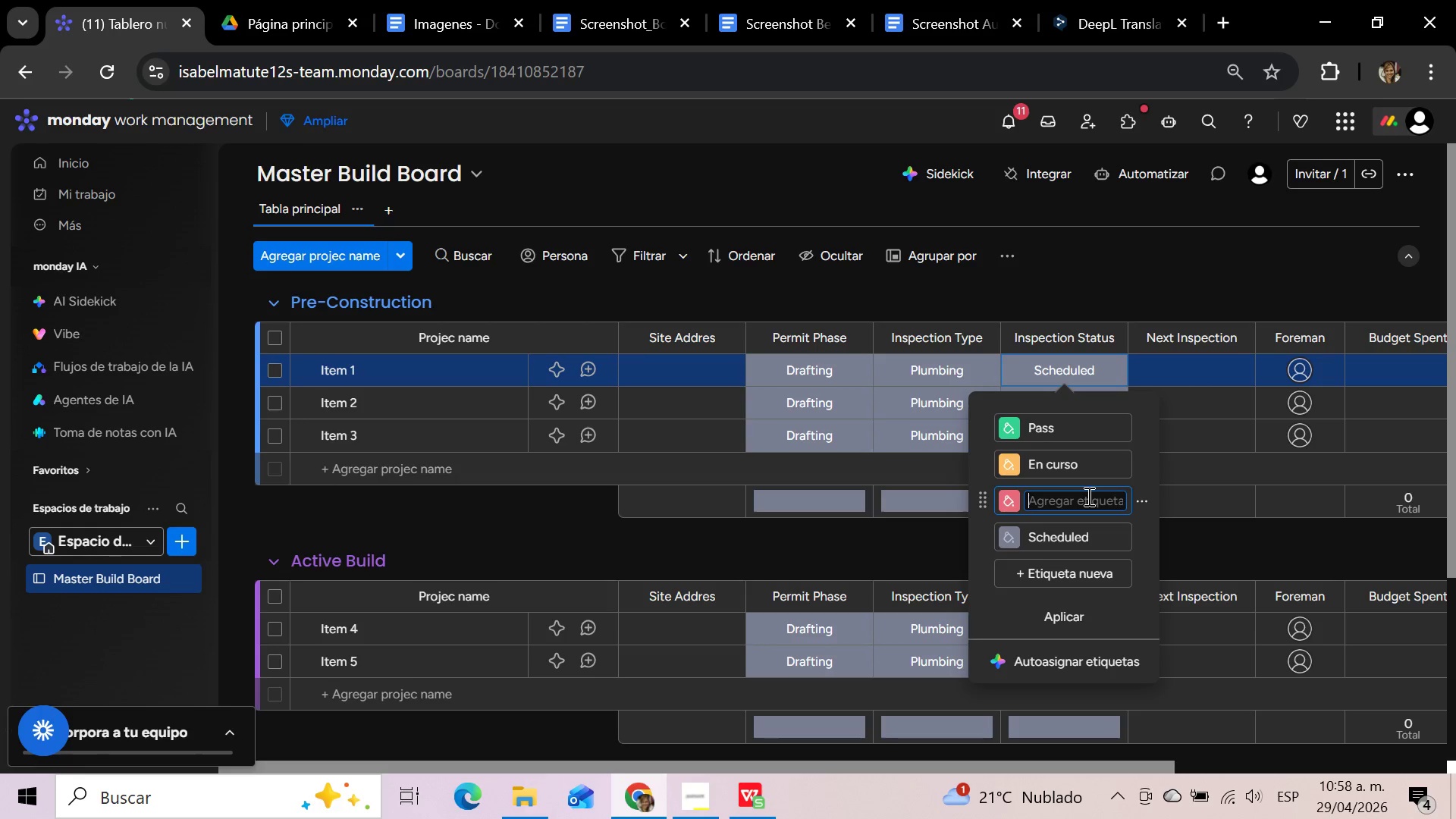 
type(Fail)
 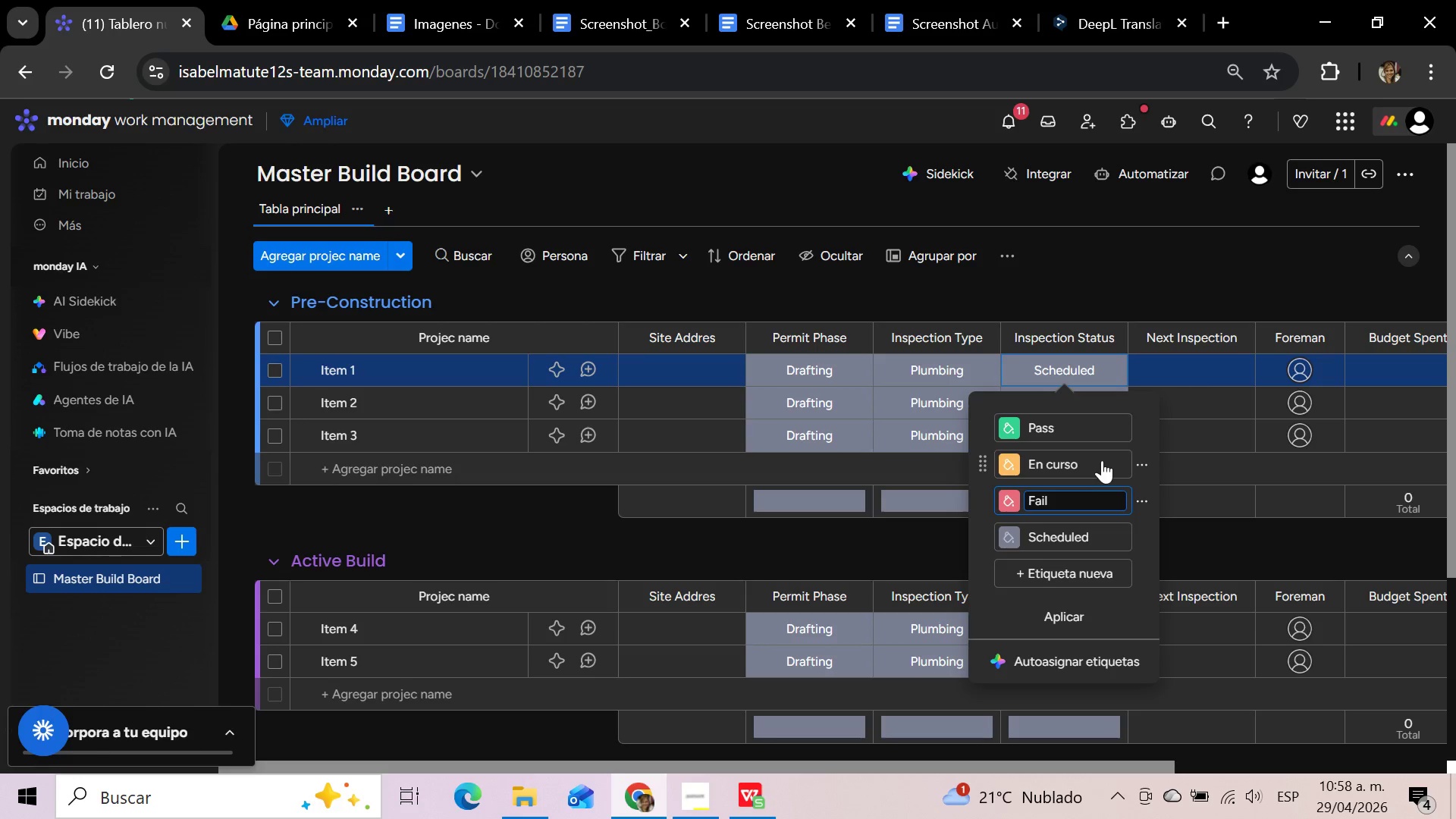 
left_click([1146, 457])
 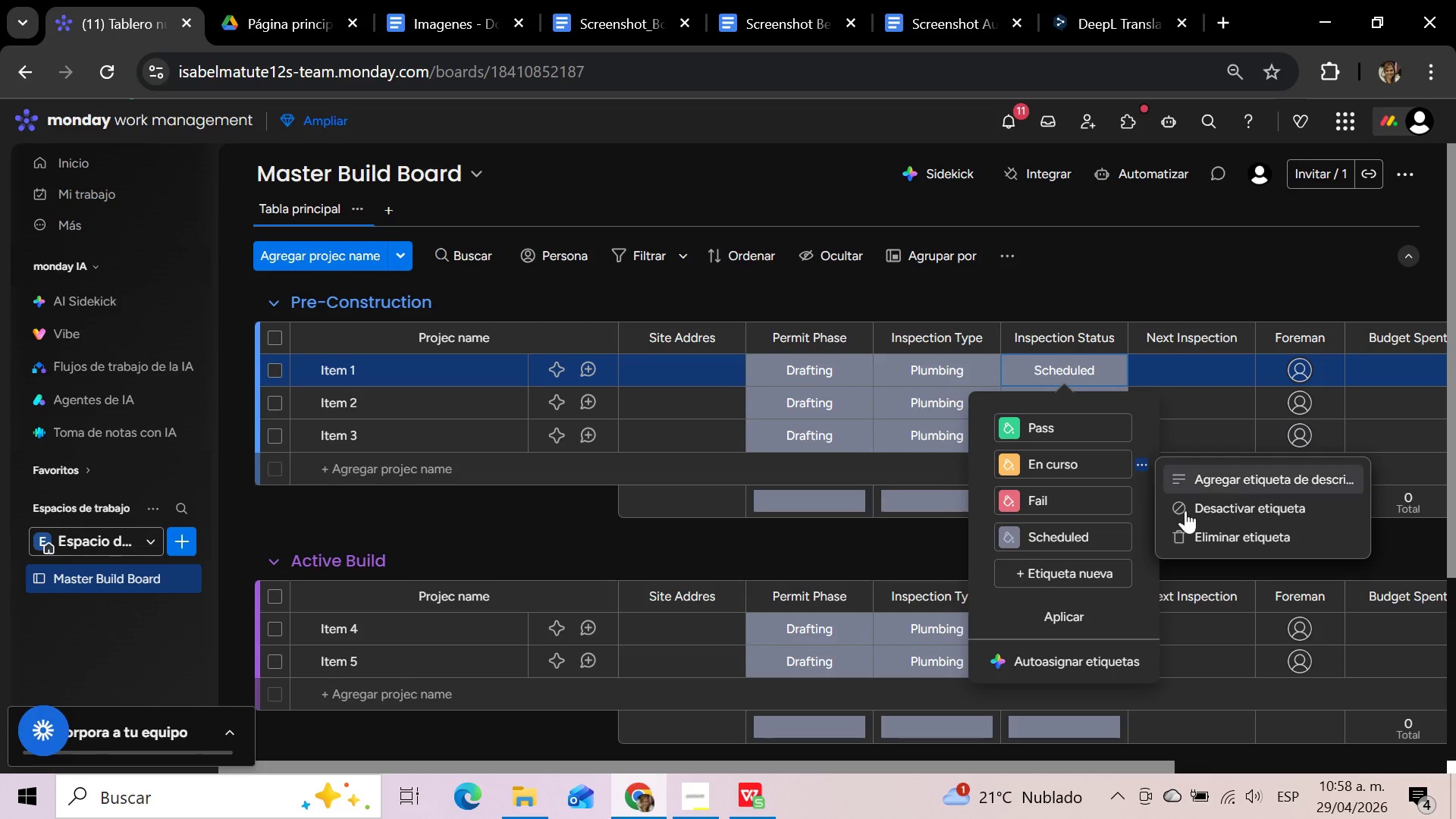 
left_click([1213, 538])
 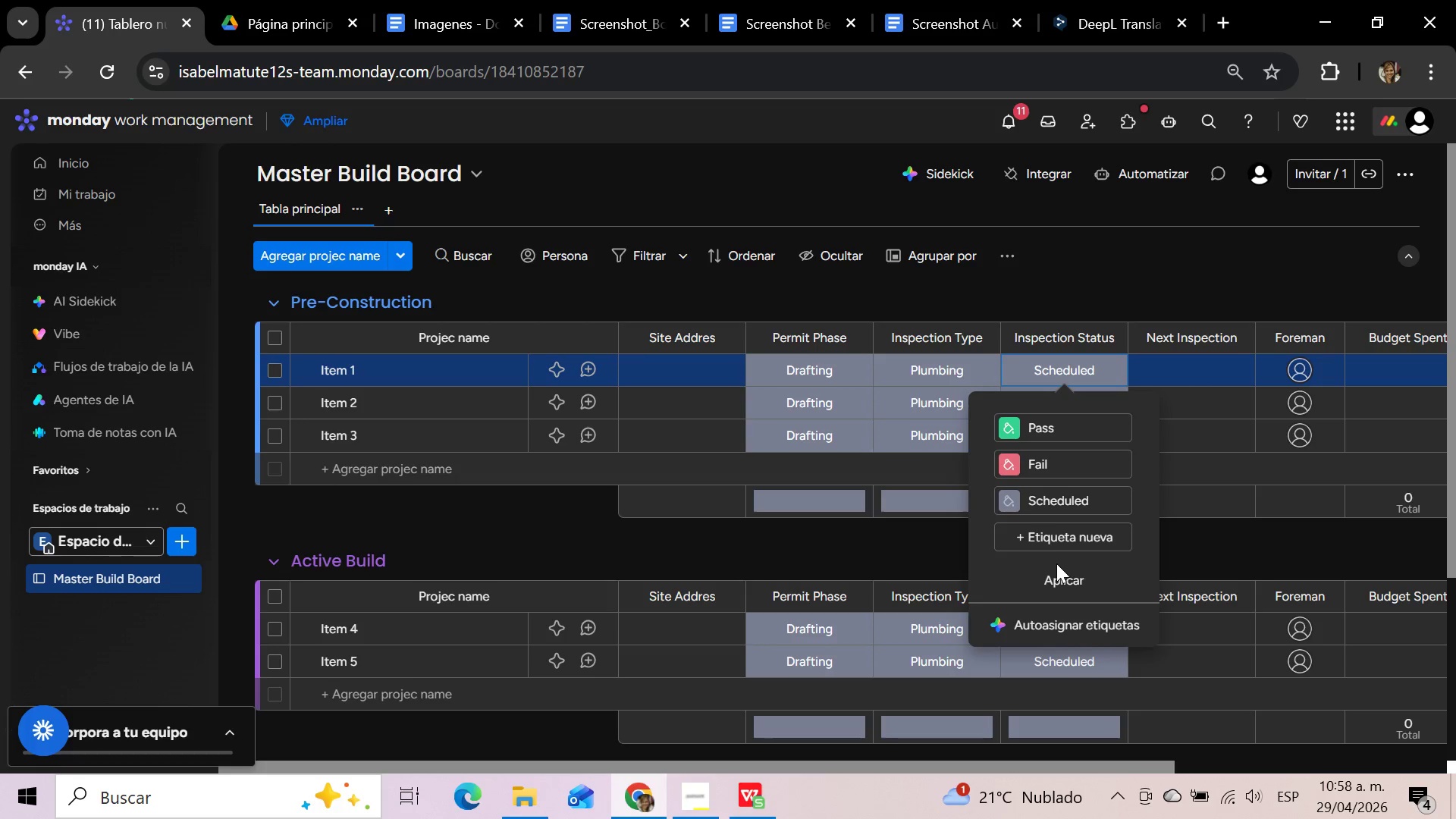 
left_click([1053, 580])
 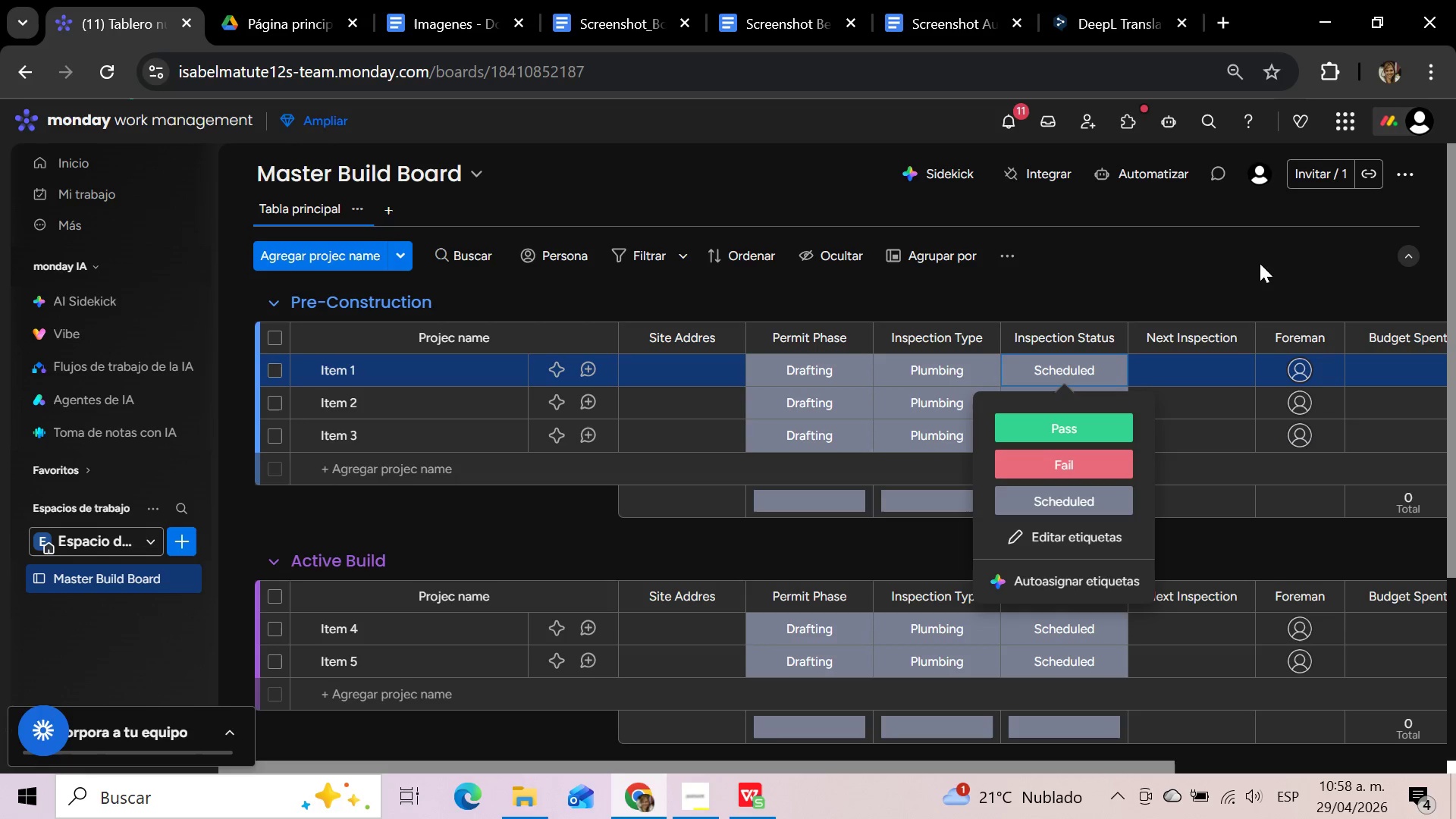 
wait(12.22)
 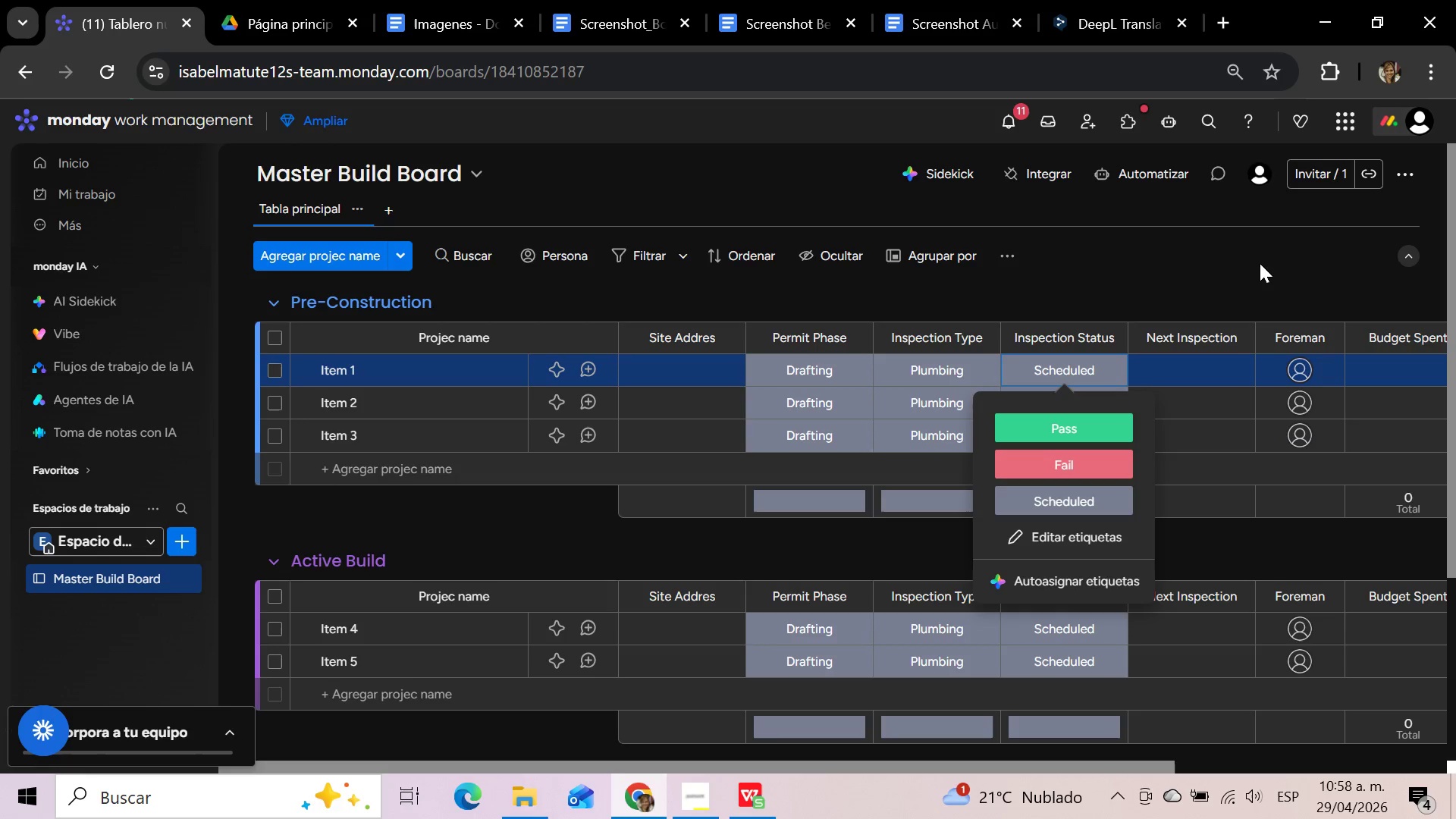 
left_click_drag(start_coordinate=[843, 763], to_coordinate=[1187, 762])
 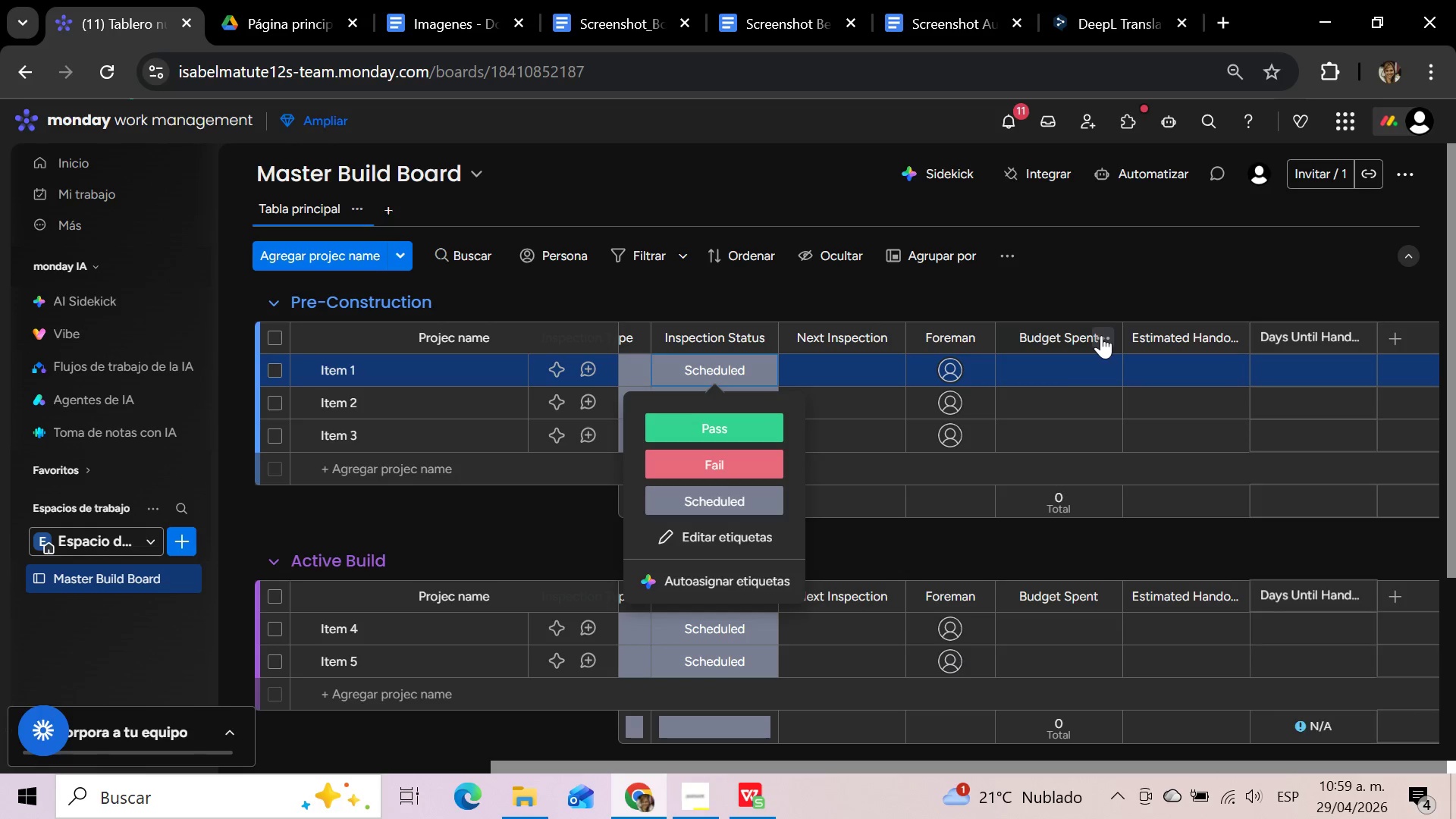 
left_click([1106, 334])
 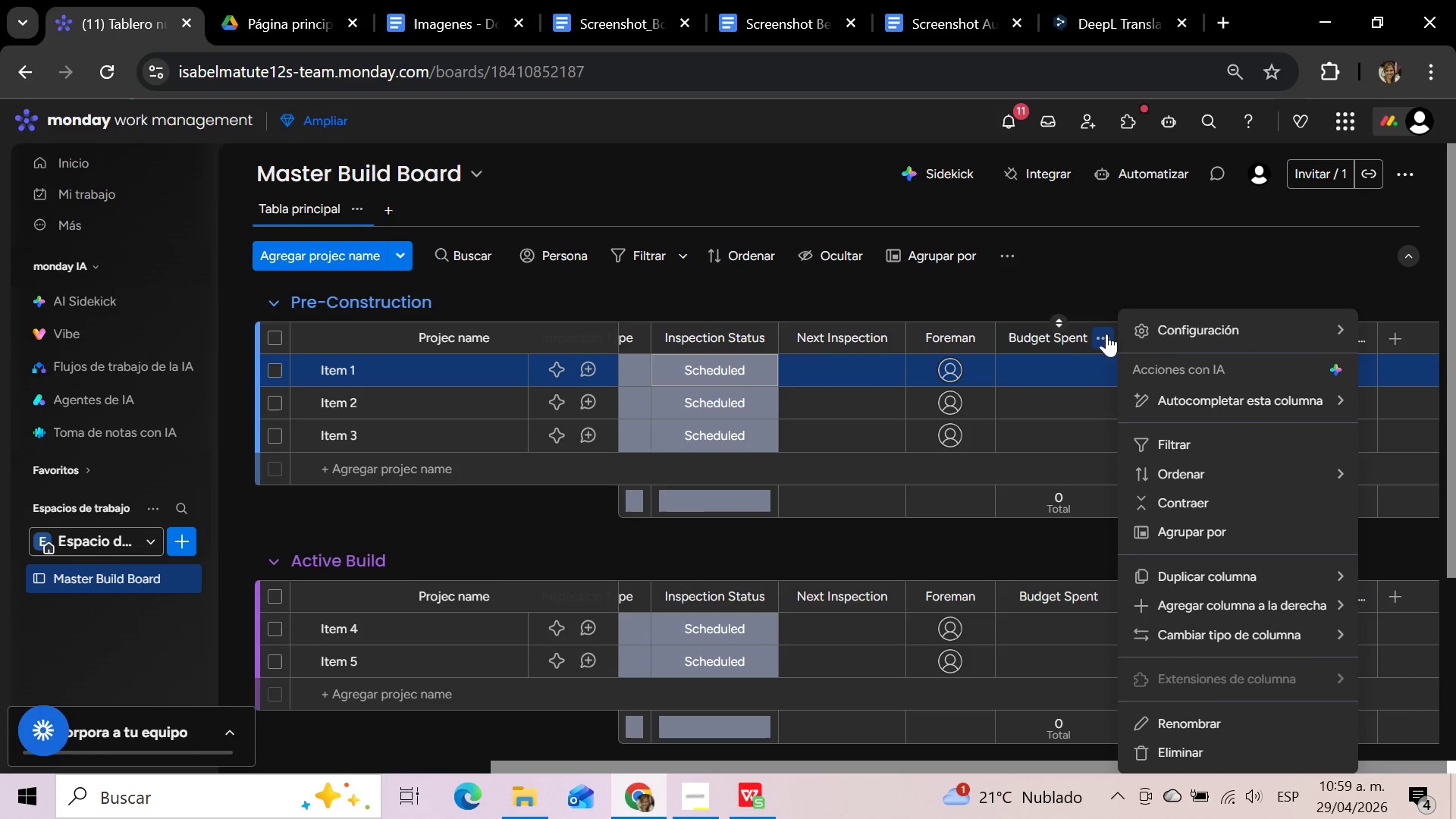 
left_click([1184, 332])
 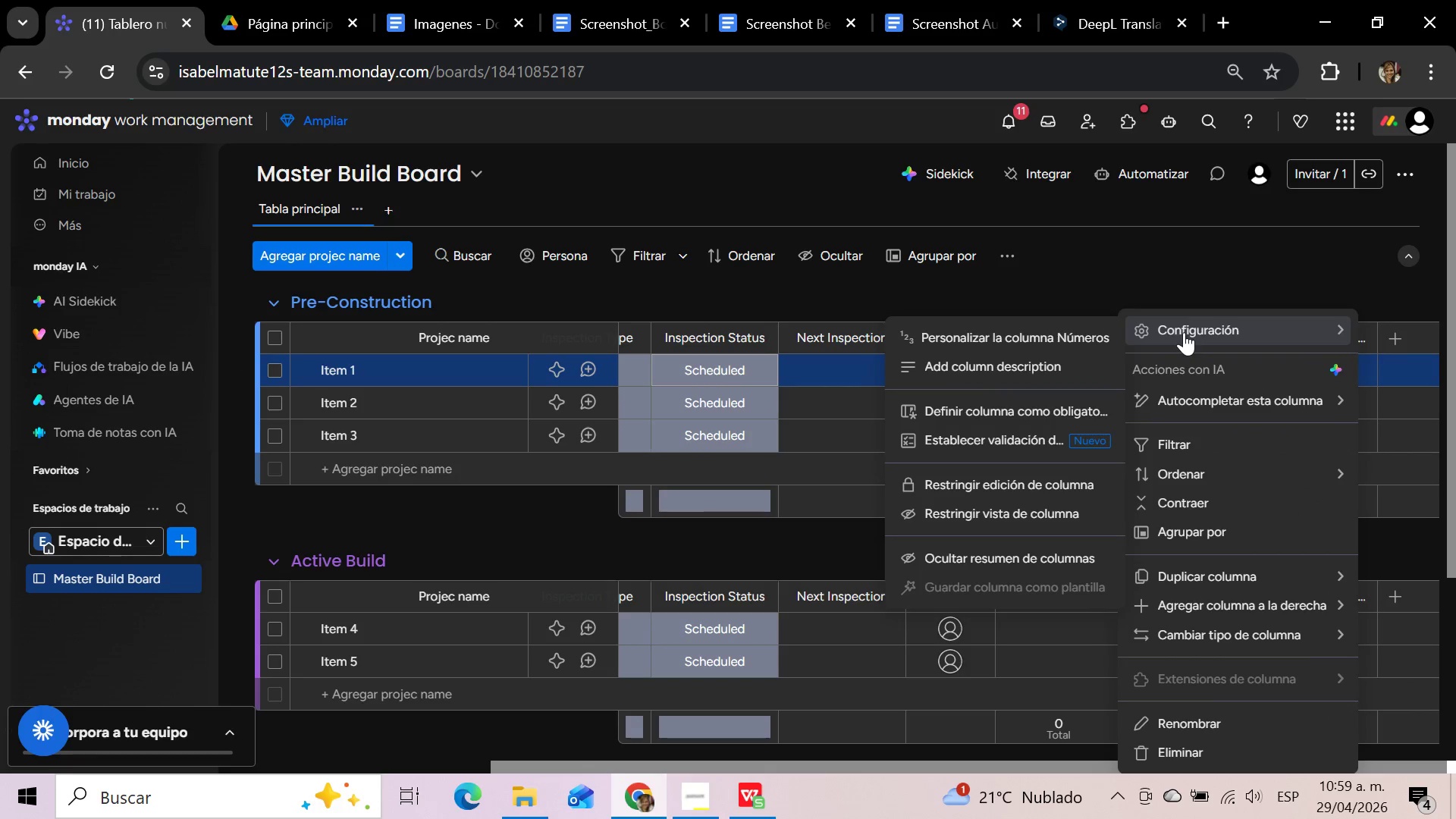 
left_click([1072, 339])
 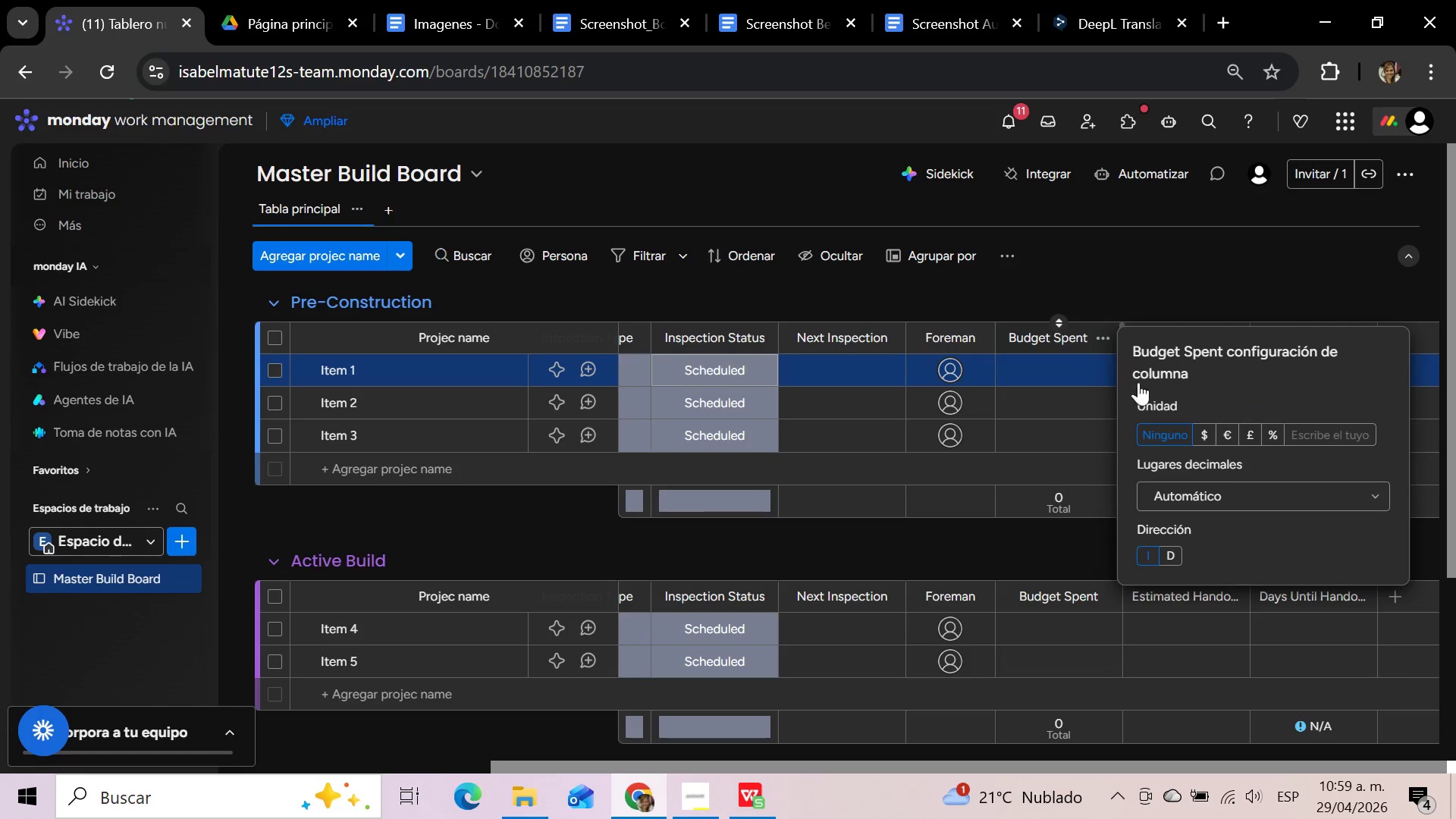 
left_click([1206, 428])
 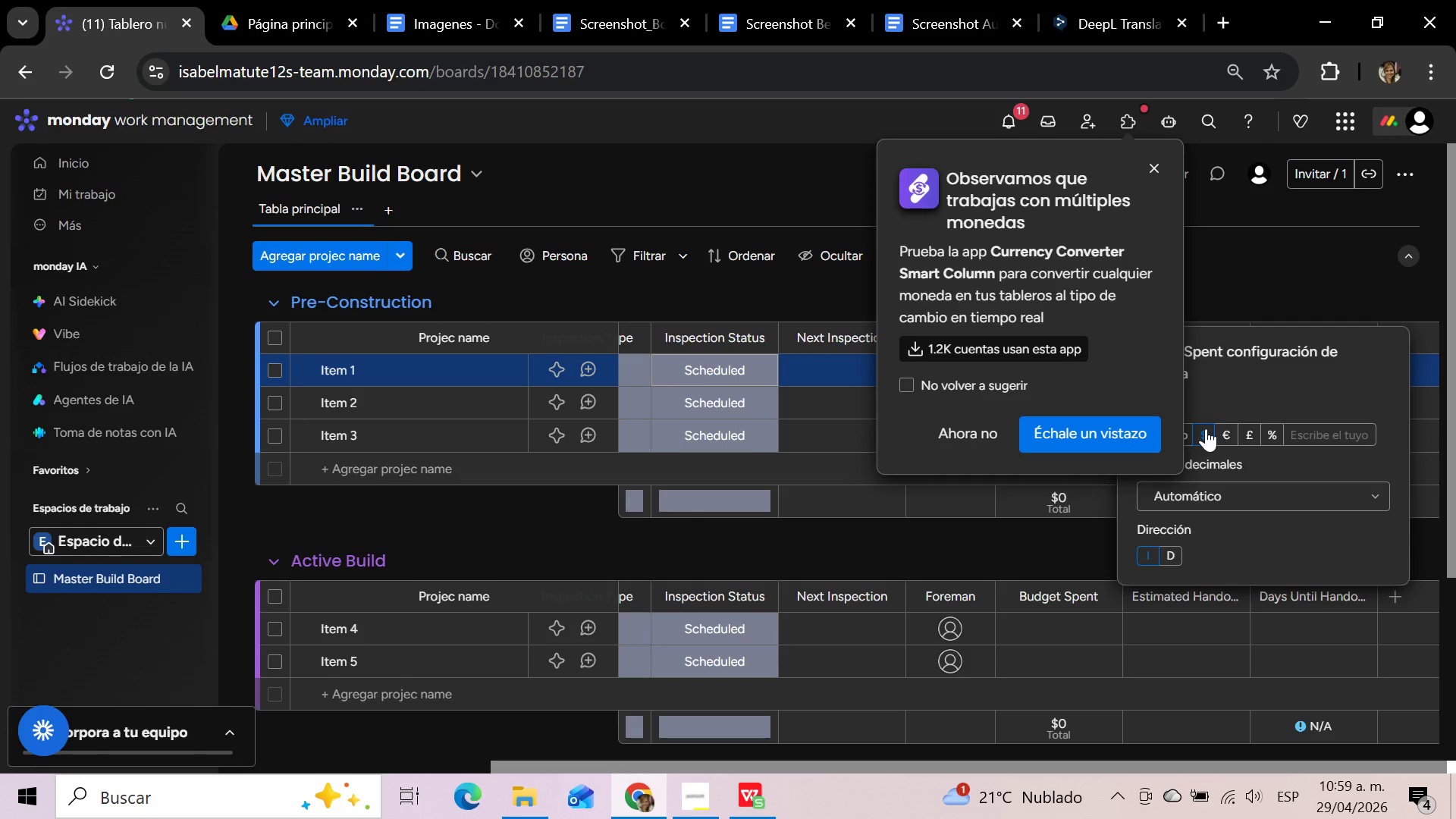 
wait(14.89)
 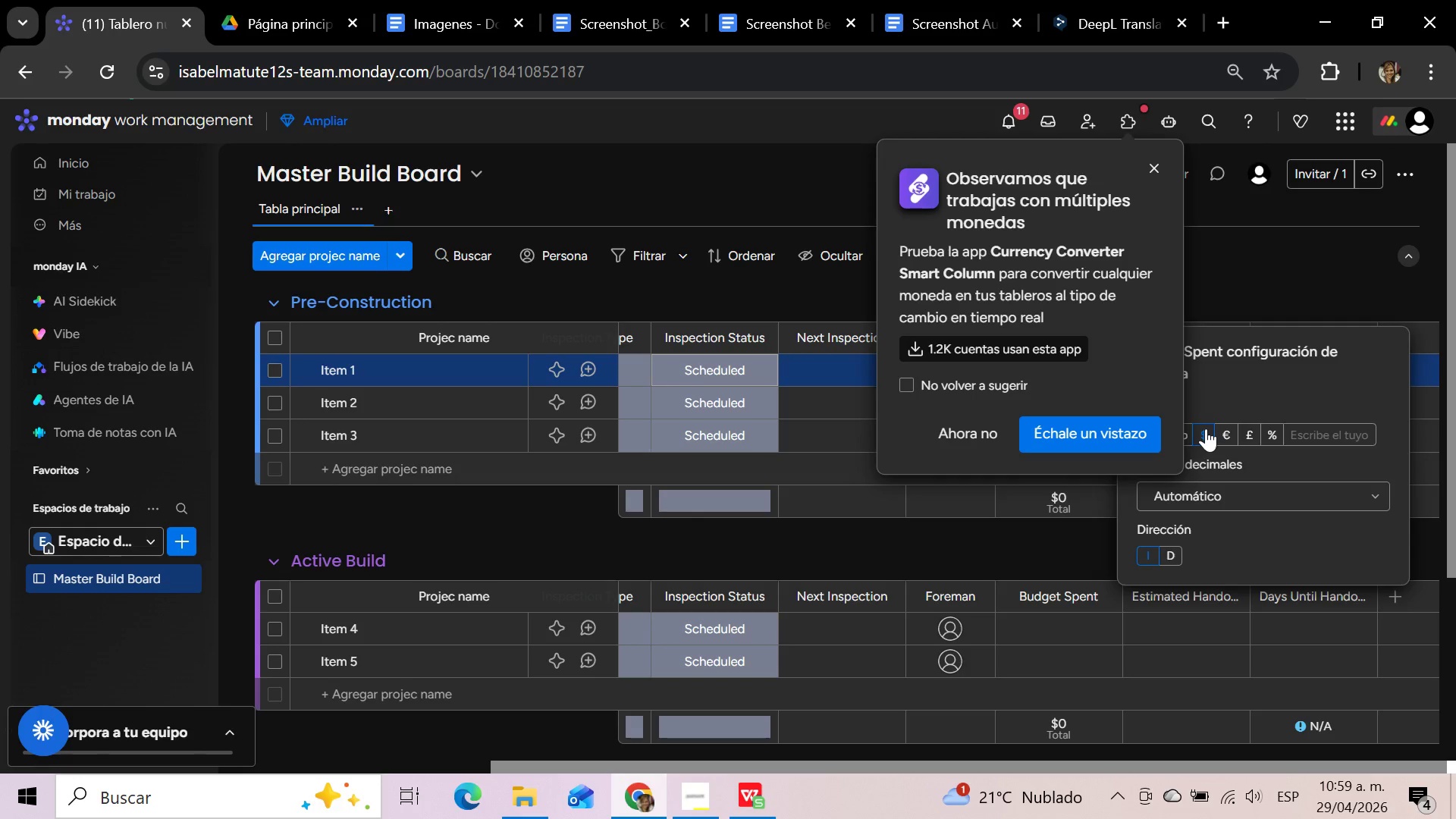 
left_click([952, 432])
 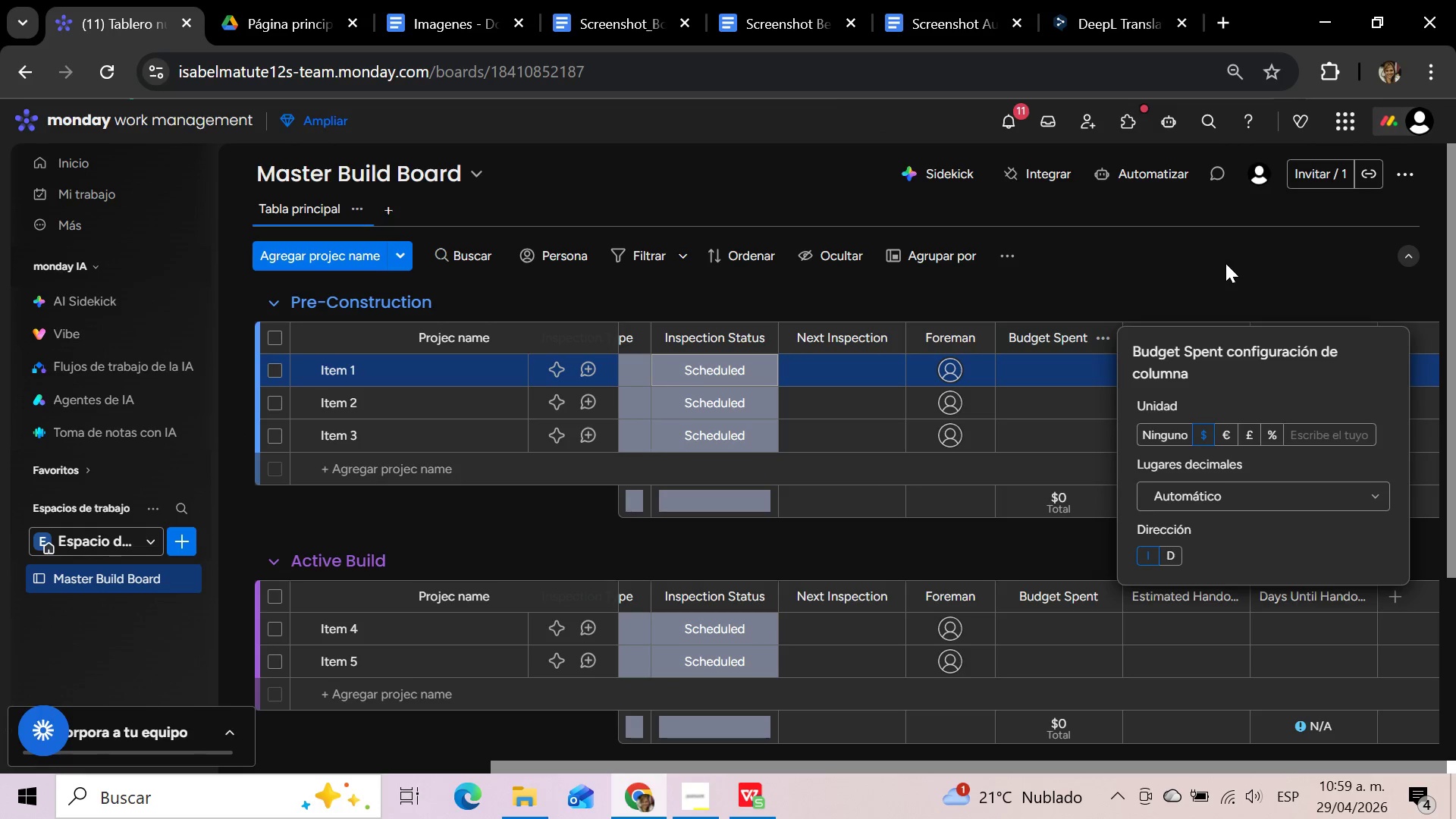 
scroll: coordinate [1276, 436], scroll_direction: down, amount: 2.0
 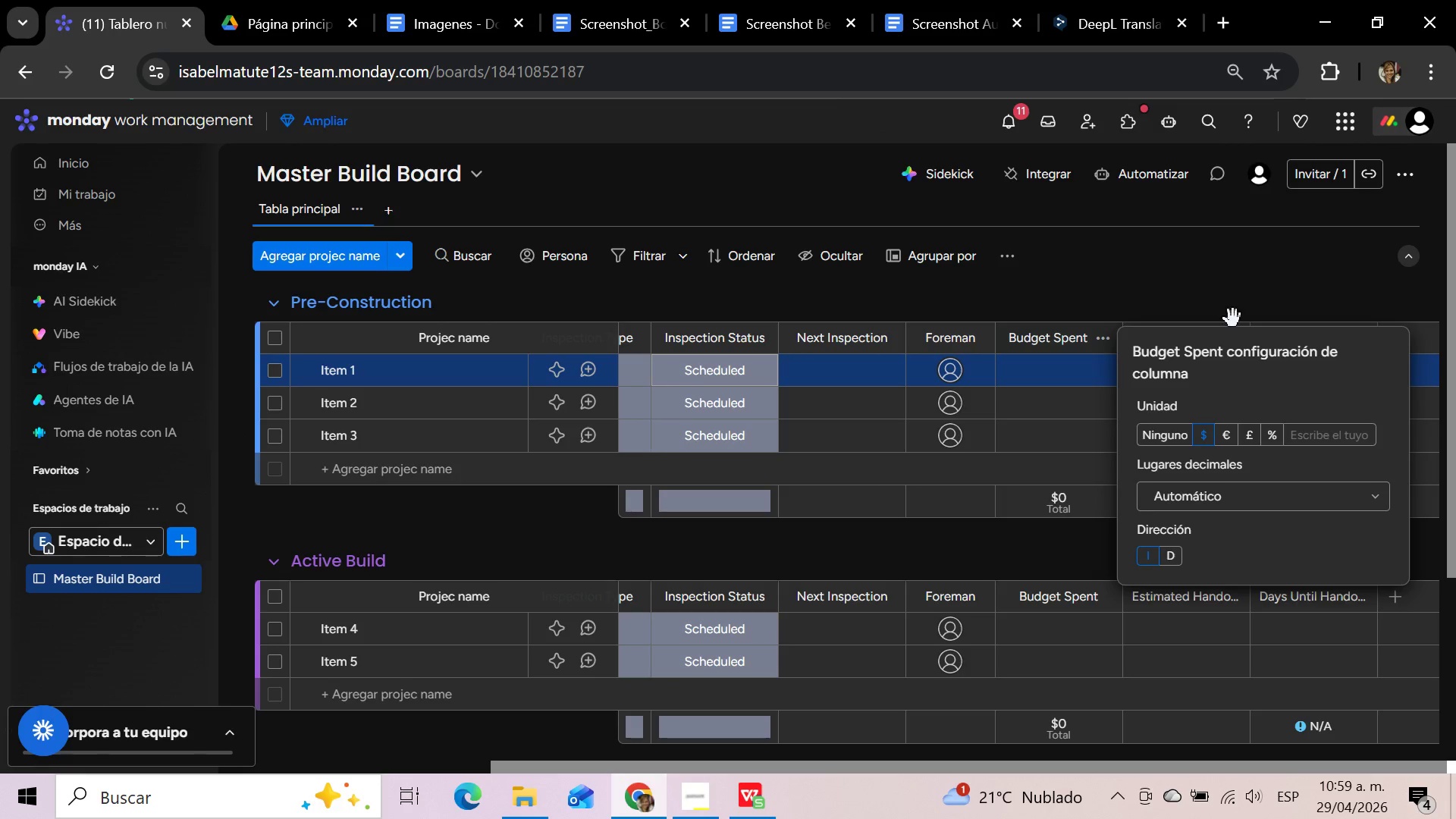 
left_click([1202, 269])
 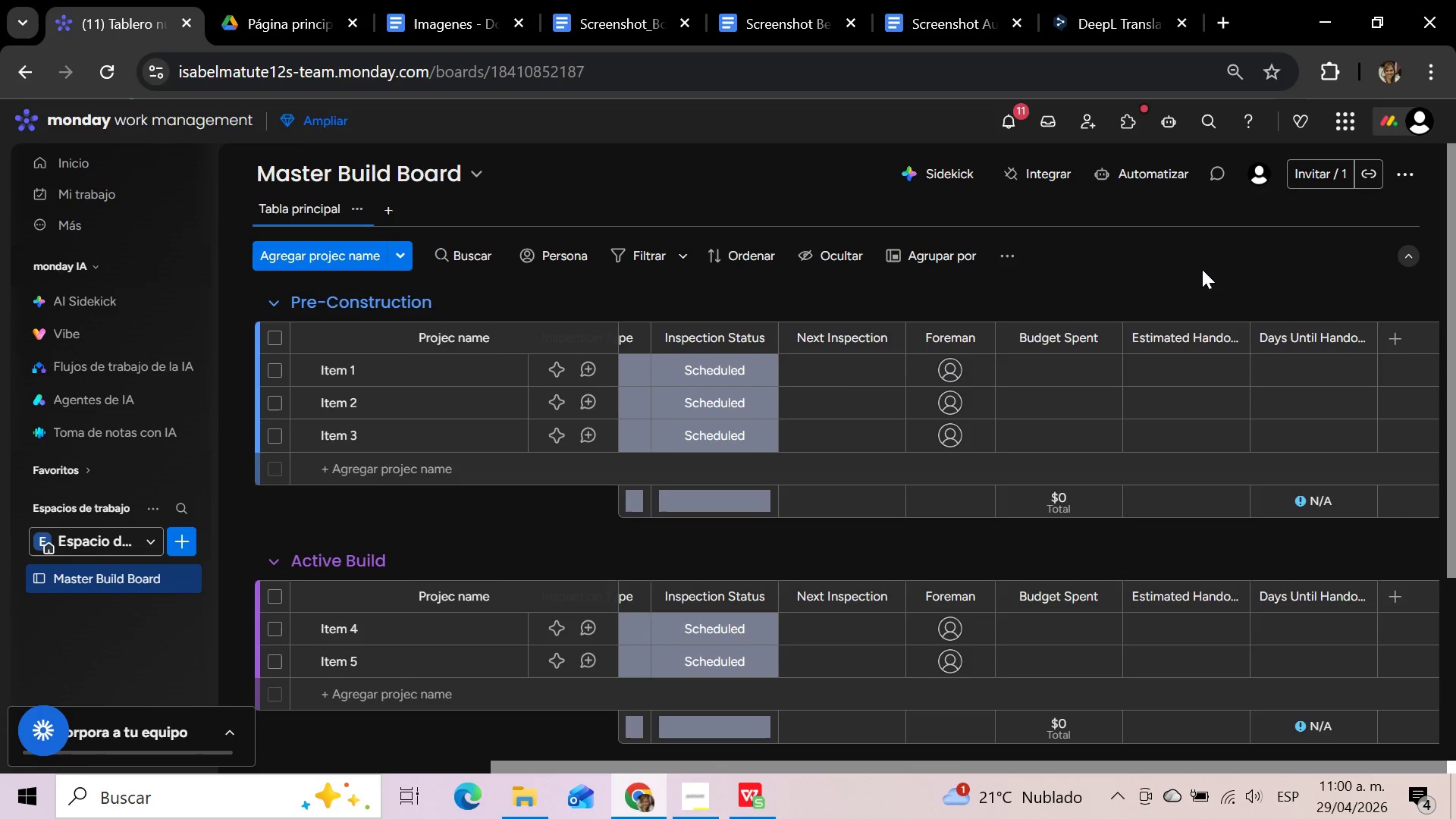 
wait(71.22)
 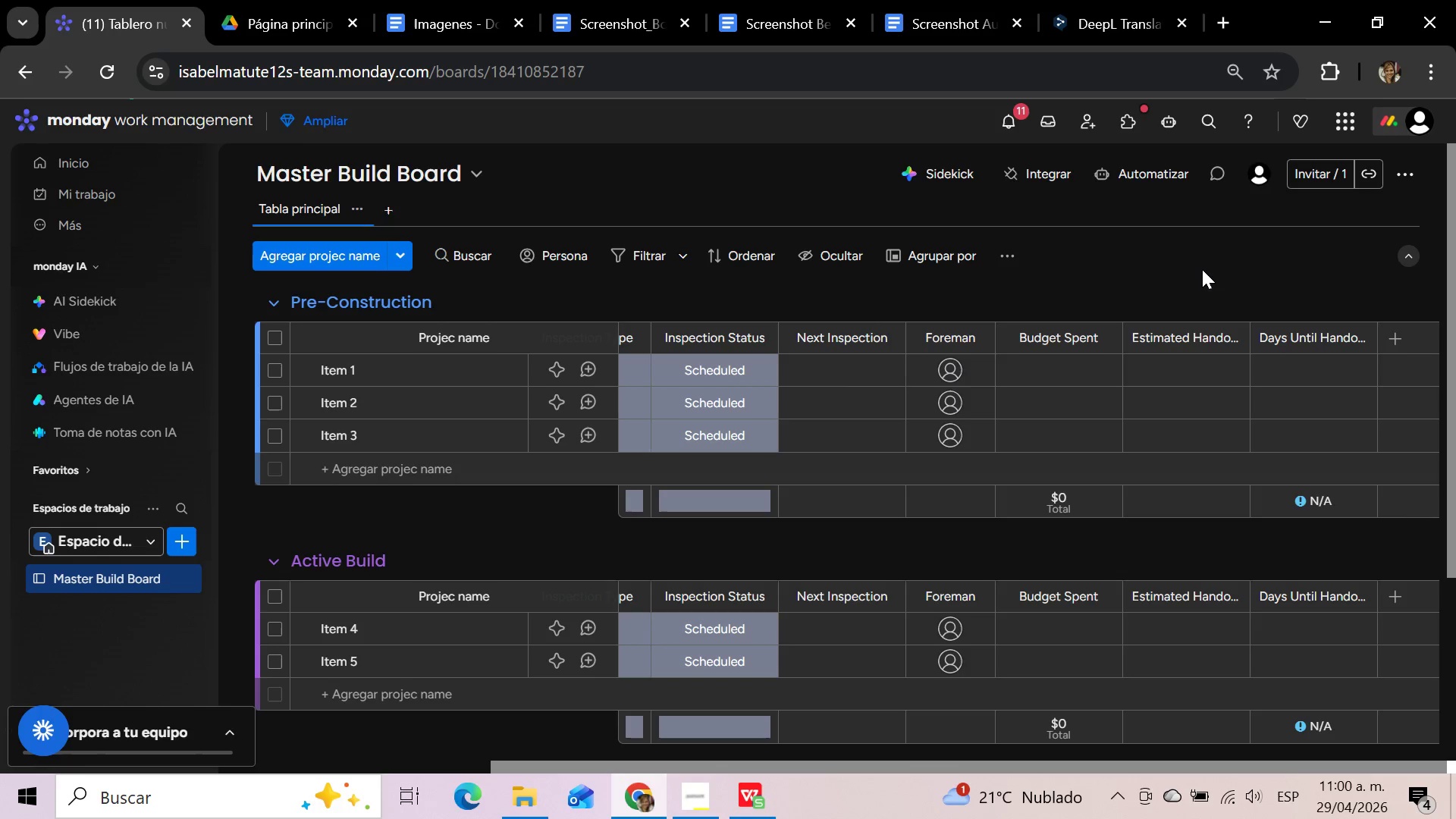 
left_click([1202, 269])
 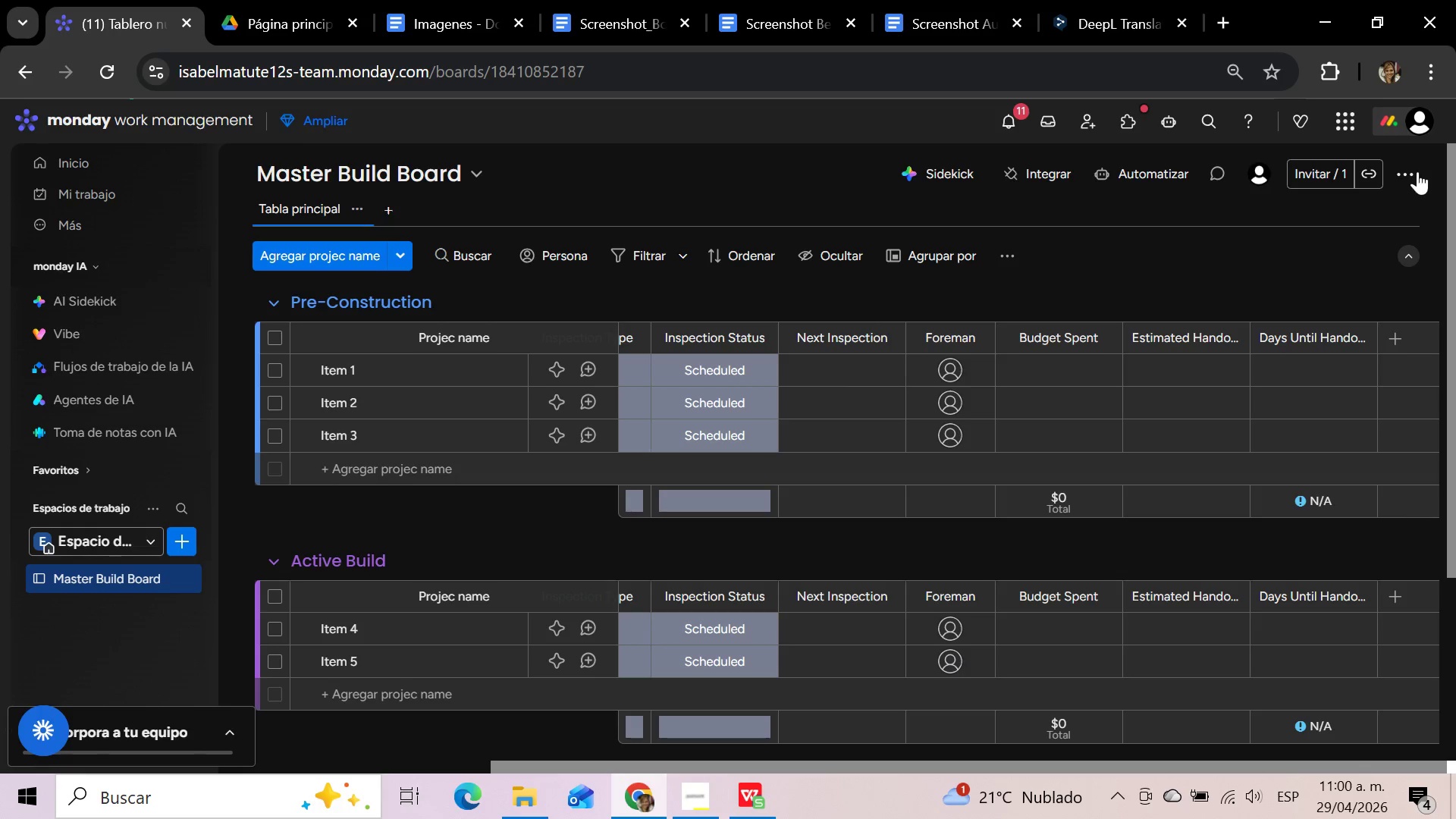 
left_click([1412, 171])
 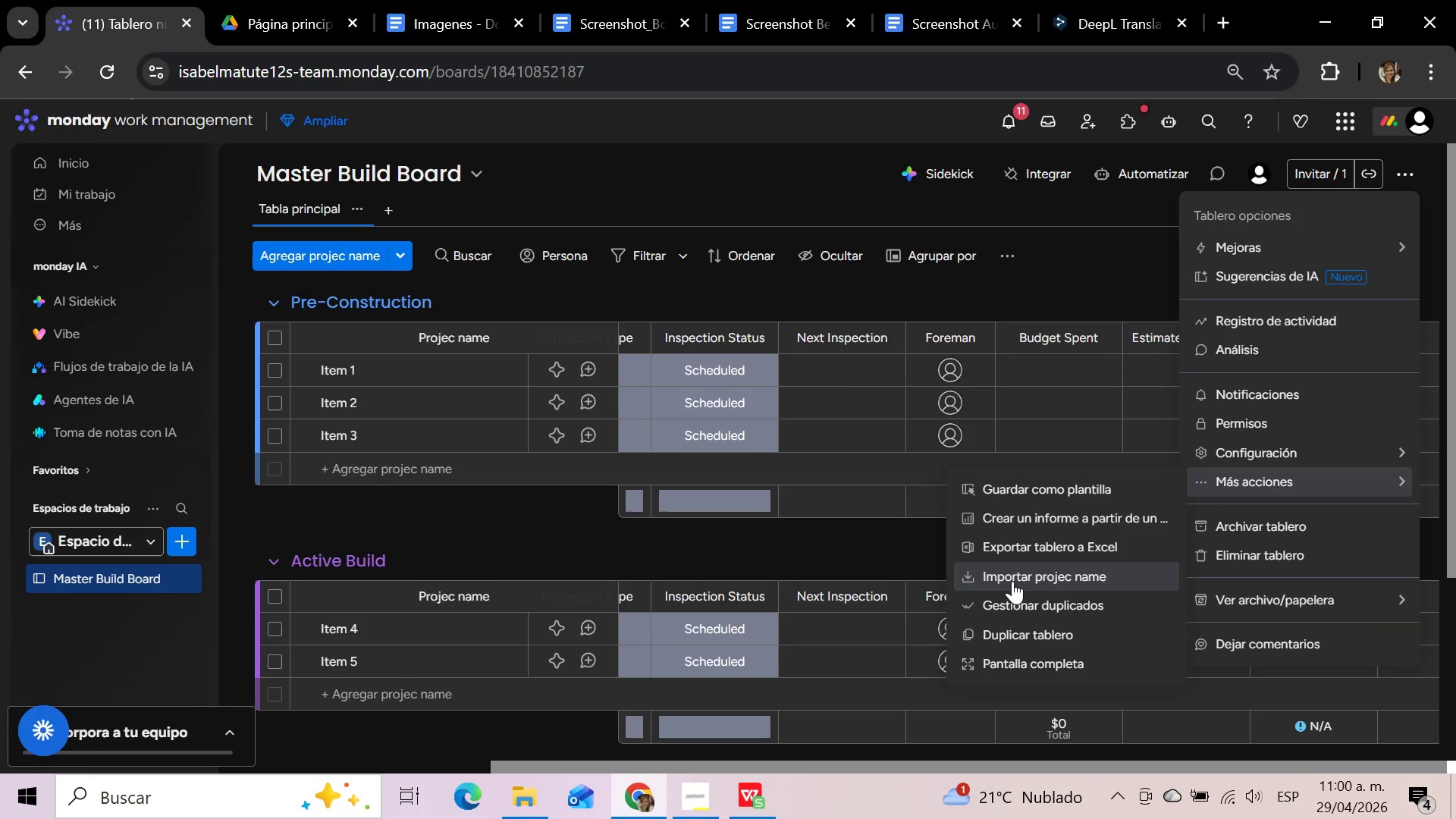 
wait(5.42)
 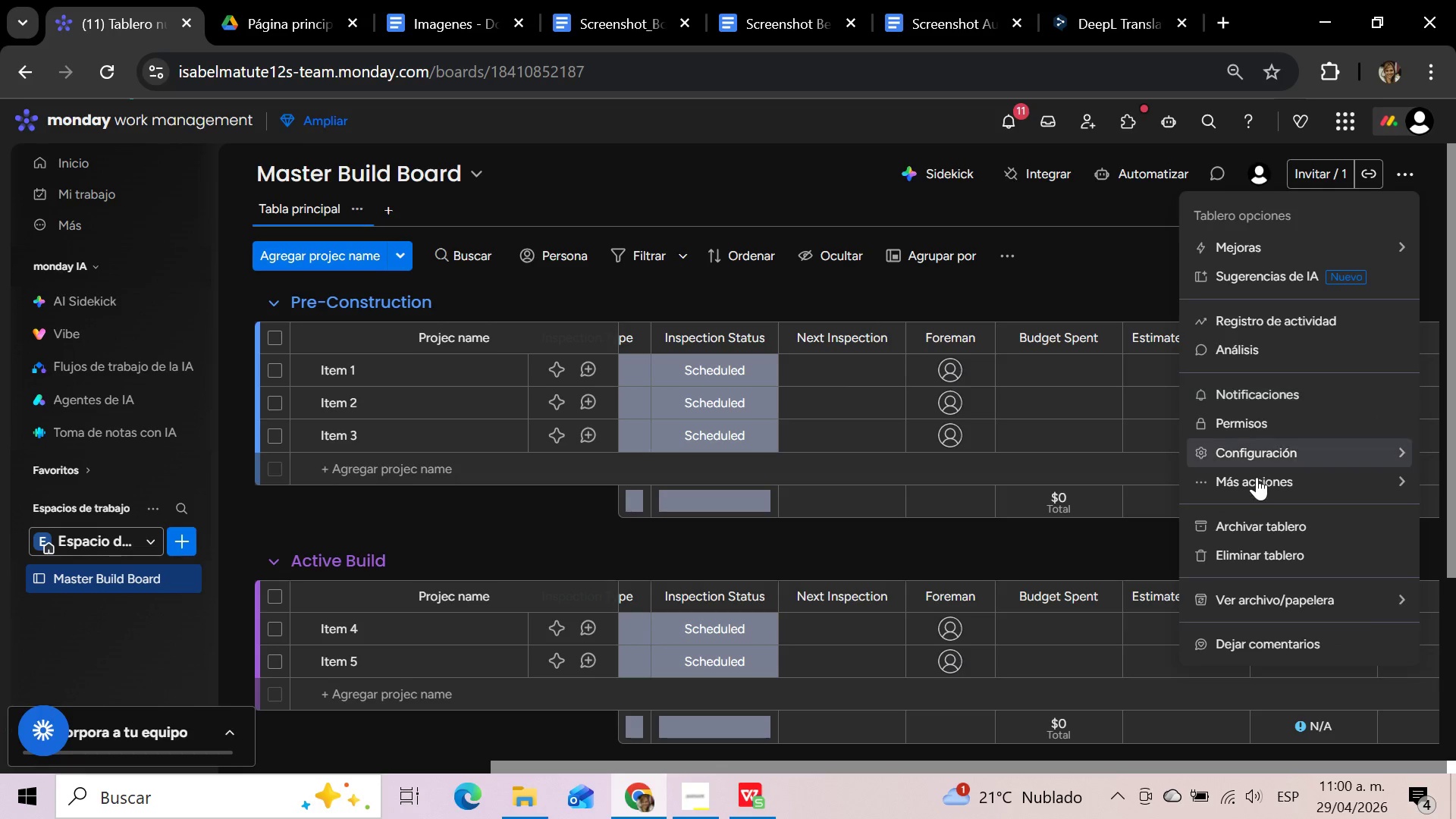 
left_click([1012, 581])
 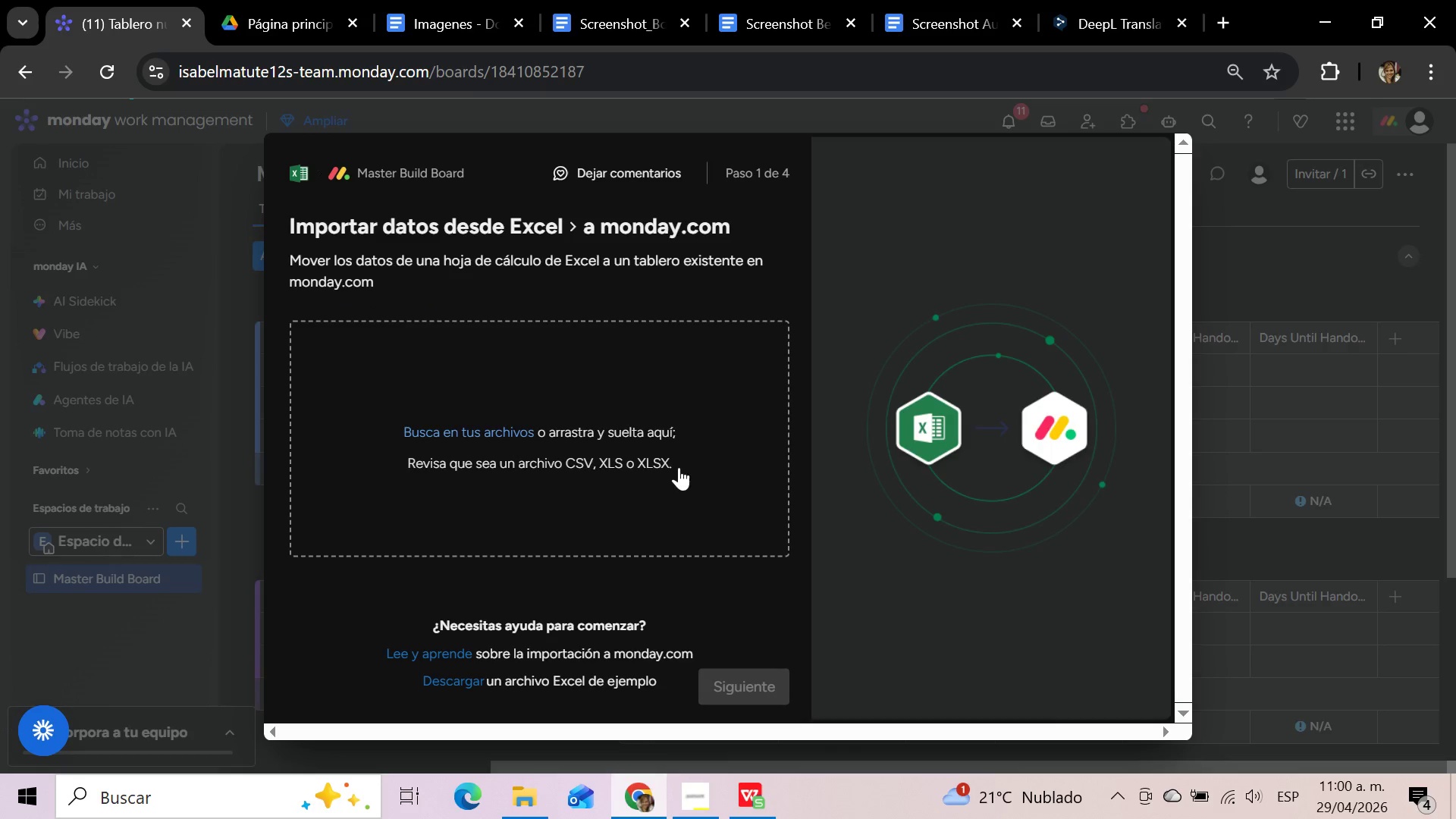 
left_click([463, 425])
 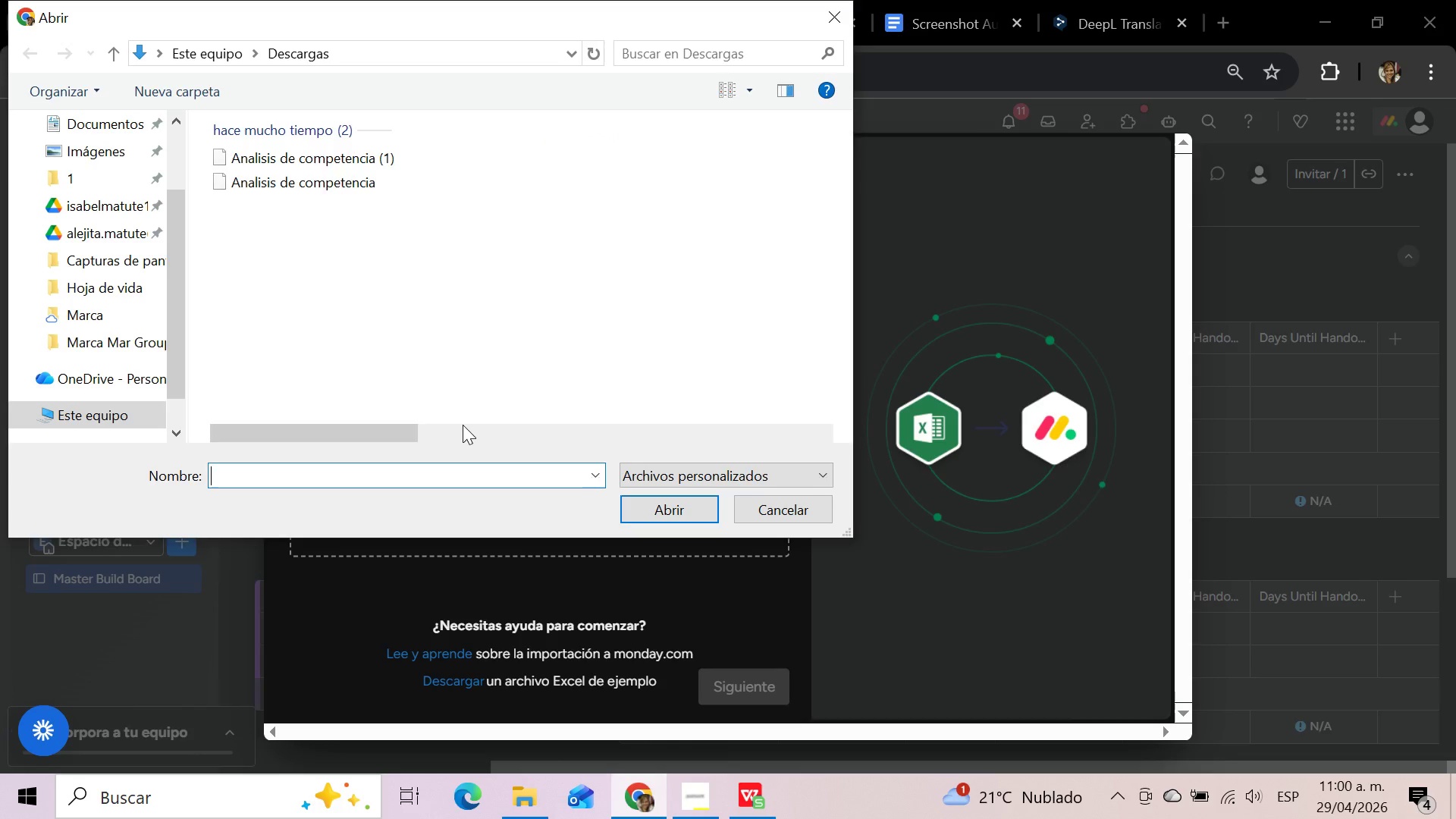 
wait(6.52)
 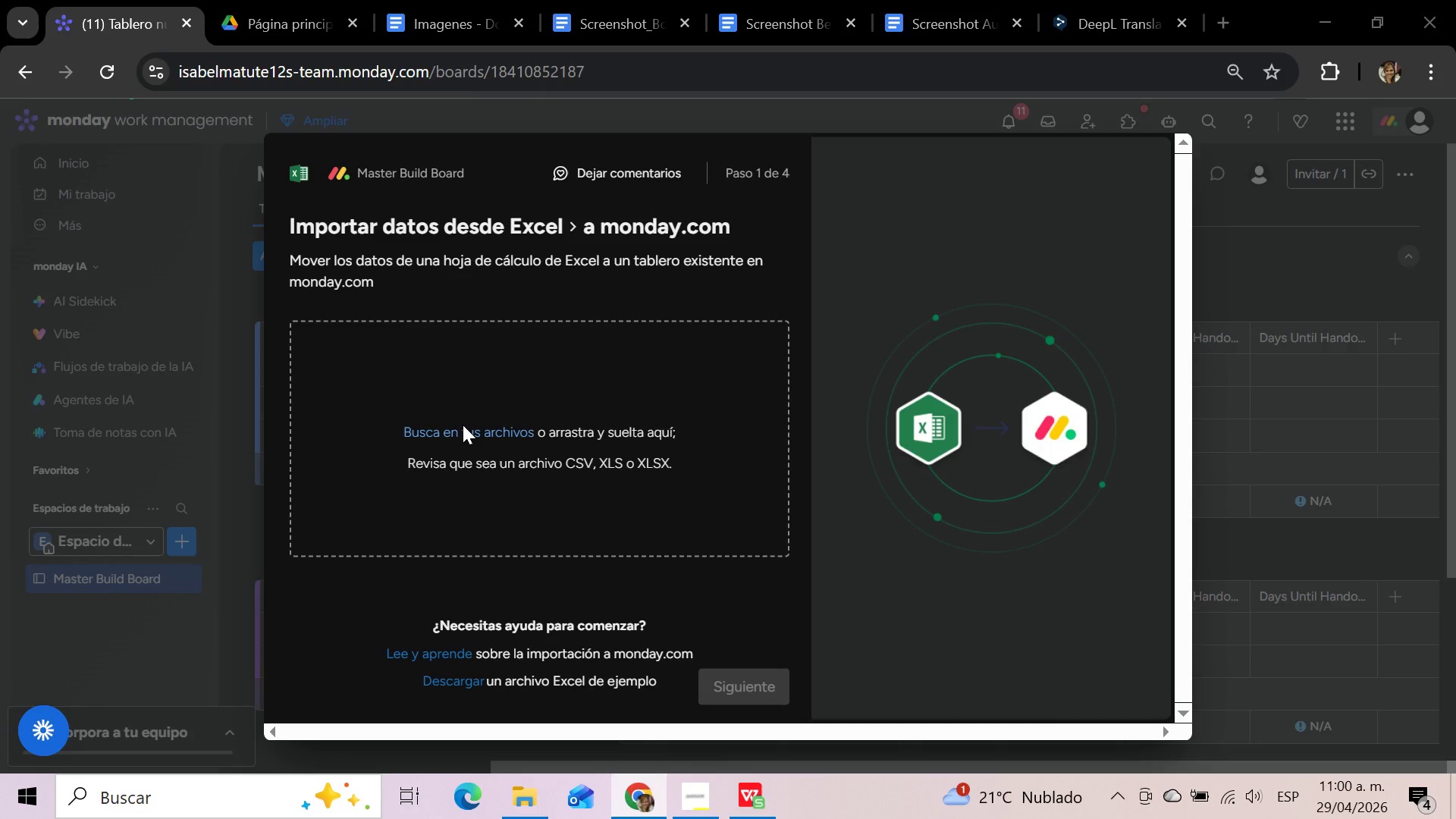 
left_click([309, 165])
 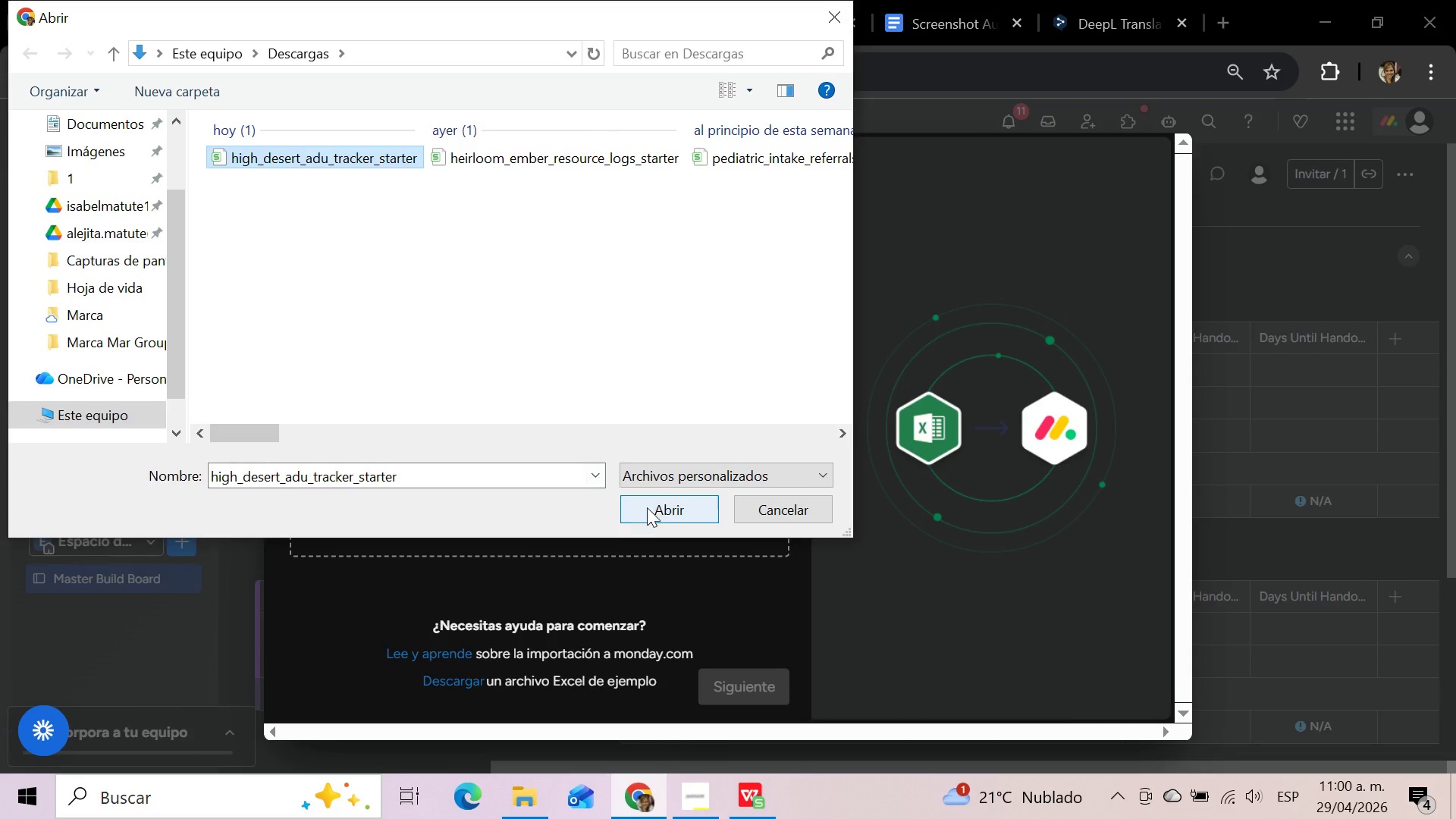 
left_click([647, 507])
 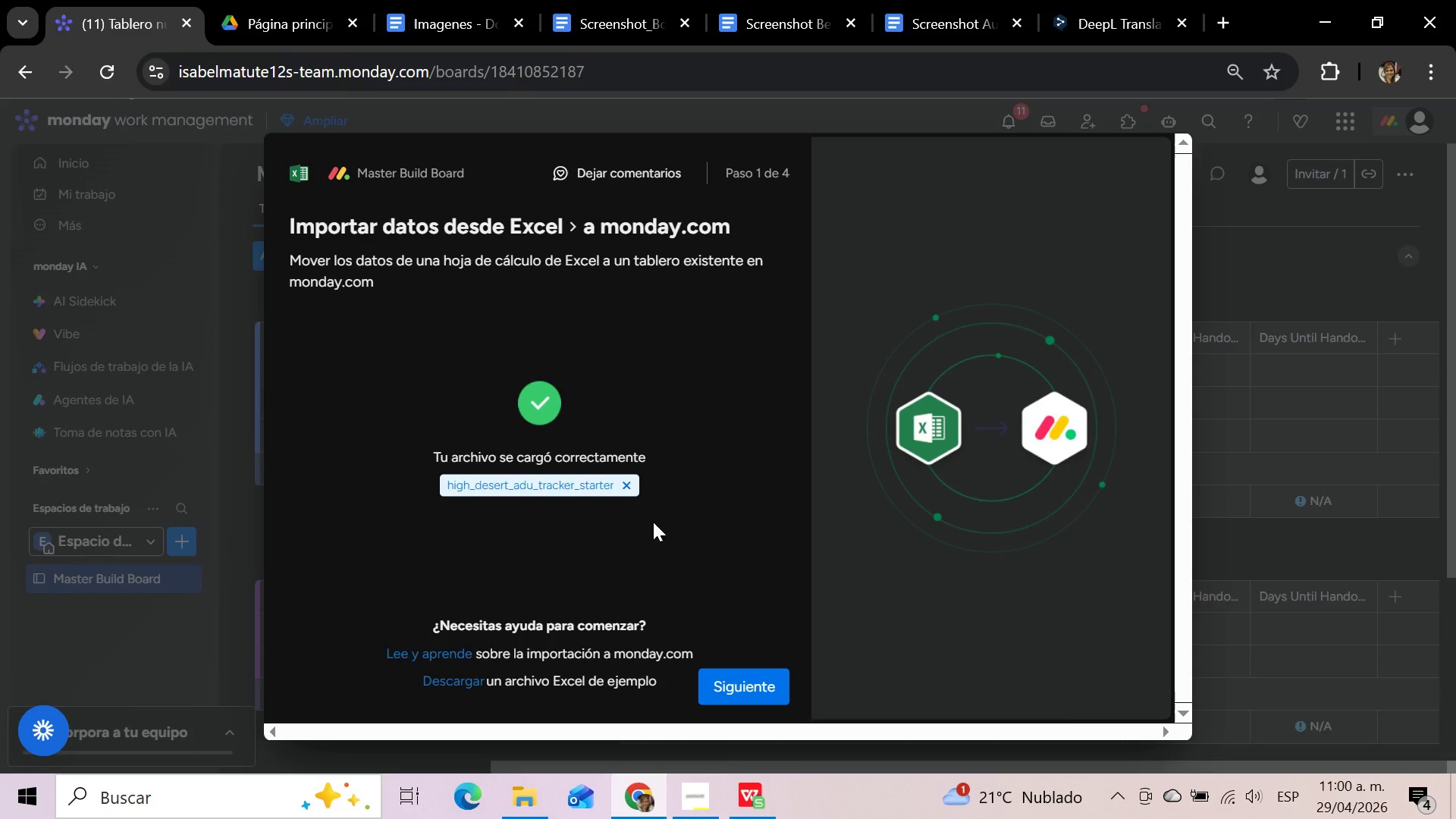 
left_click([731, 683])
 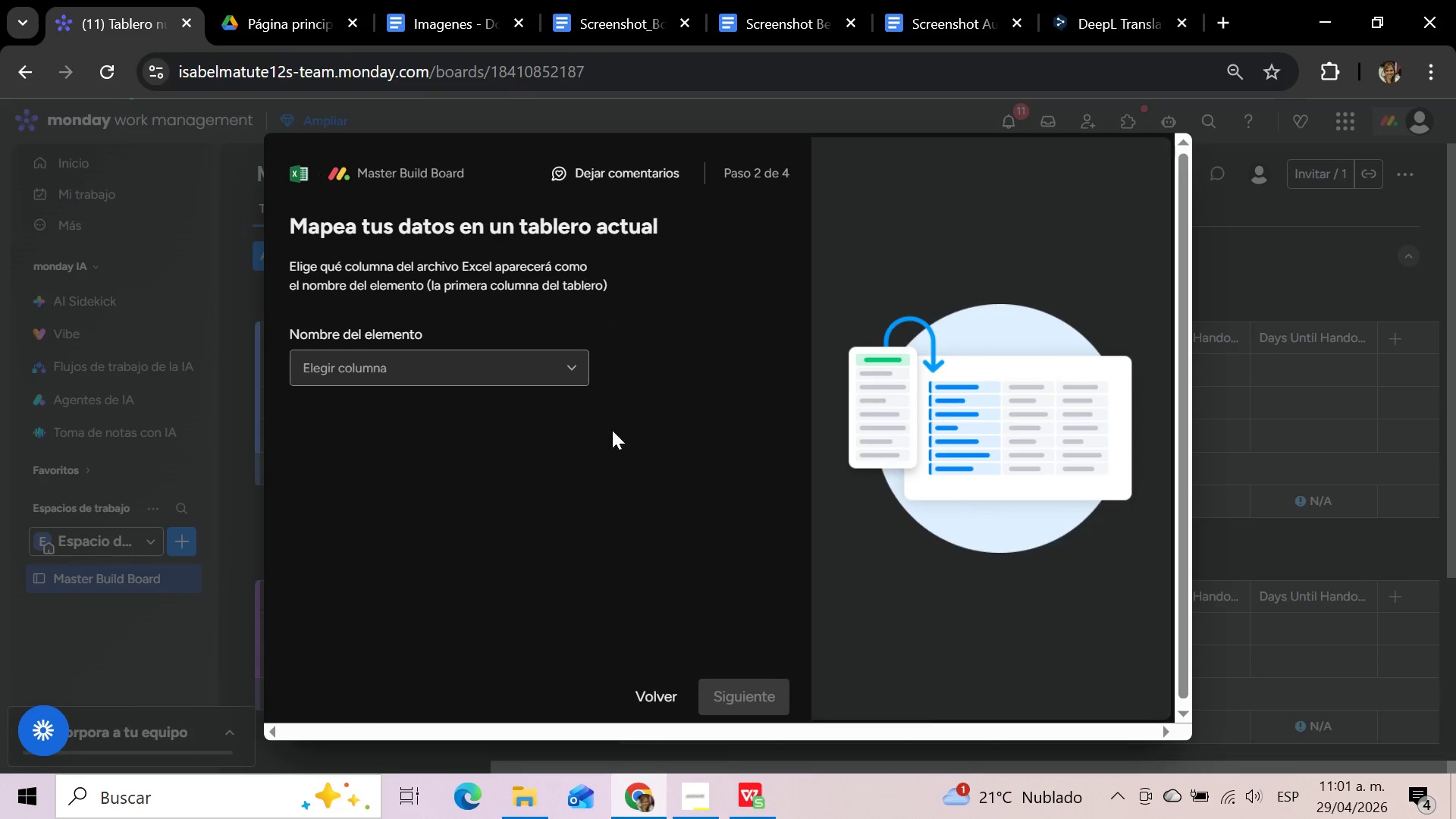 
left_click([540, 366])
 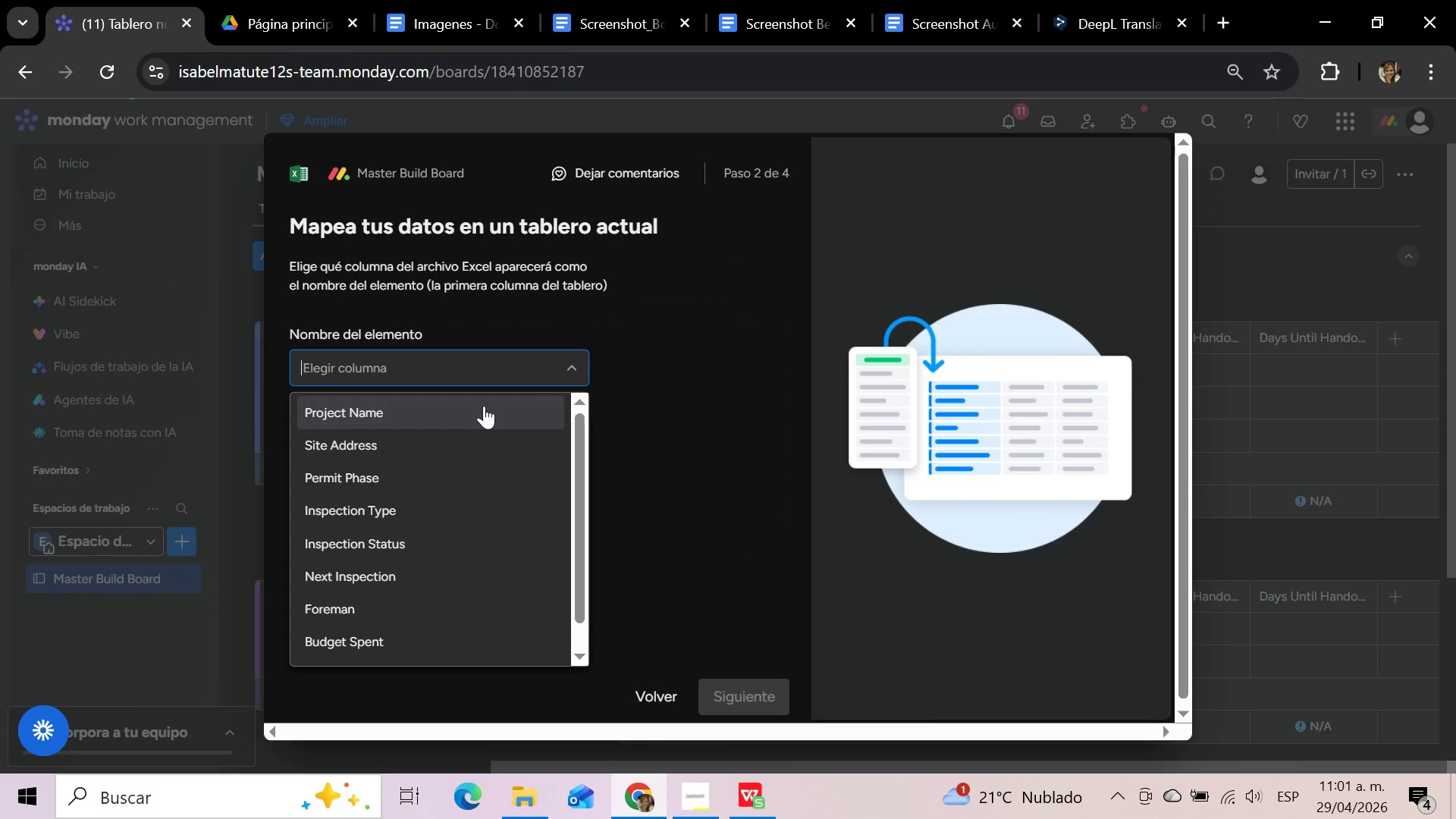 
left_click([476, 416])
 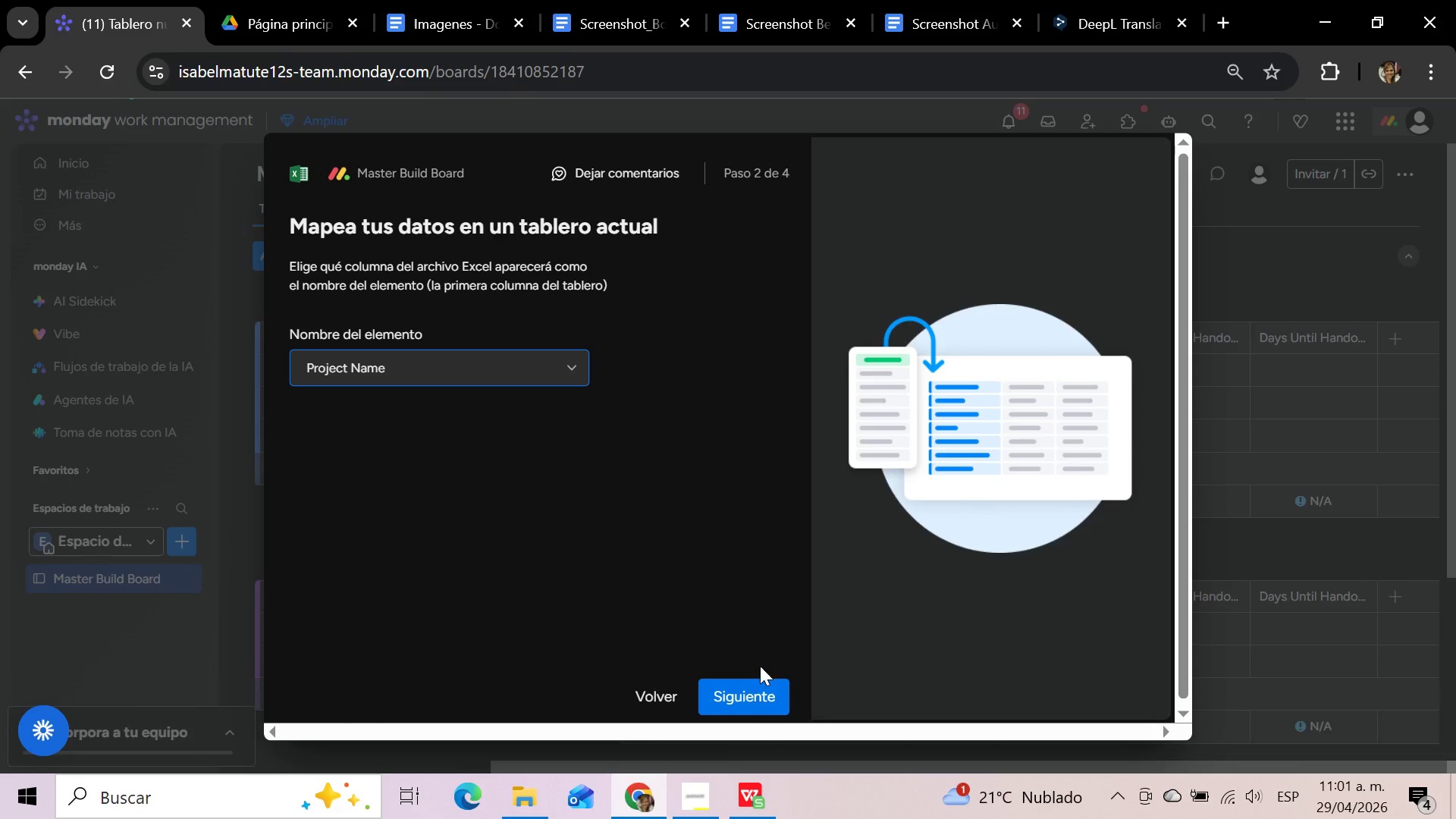 
left_click([748, 695])
 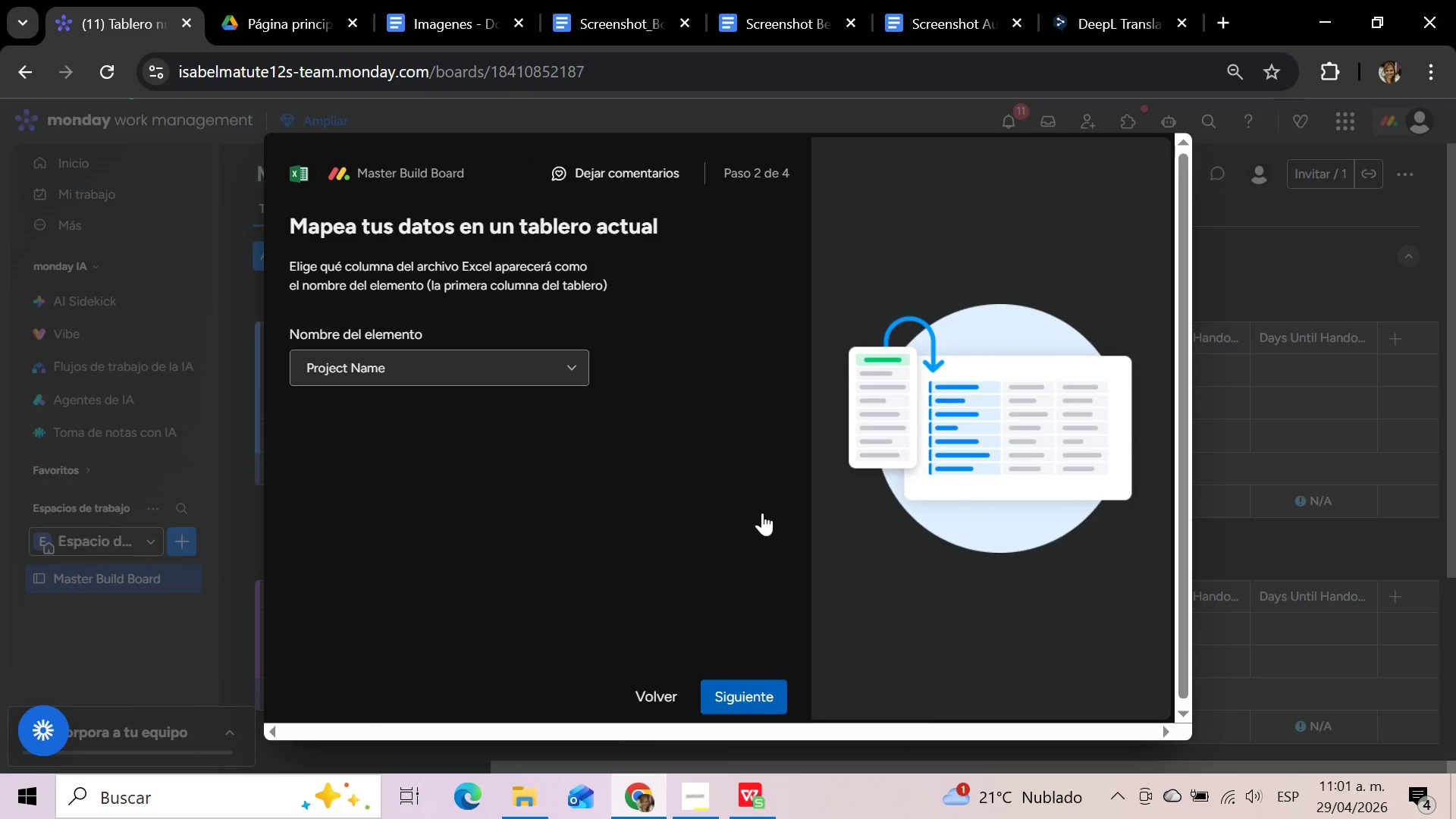 
mouse_move([732, 376])
 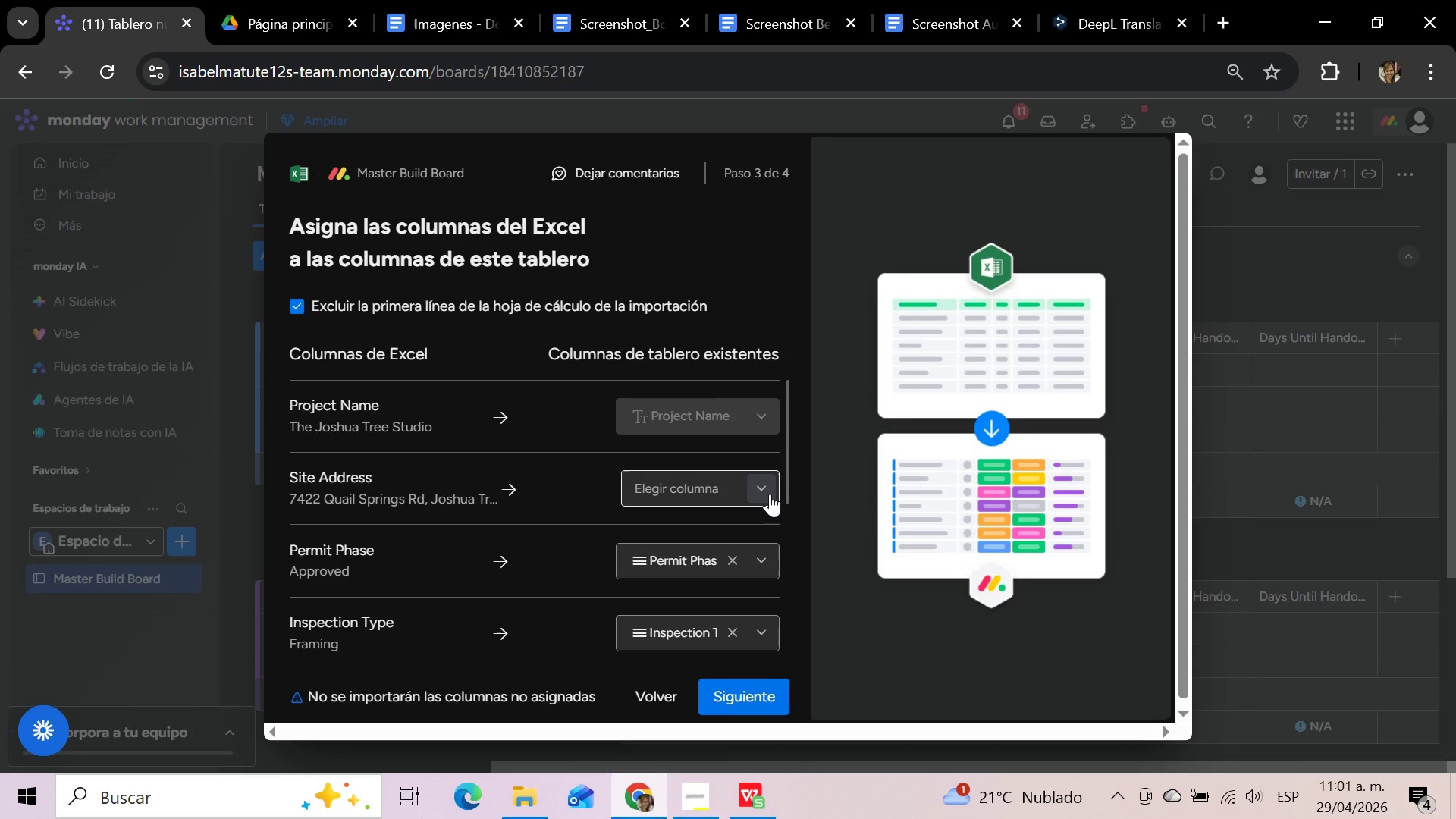 
left_click([761, 488])
 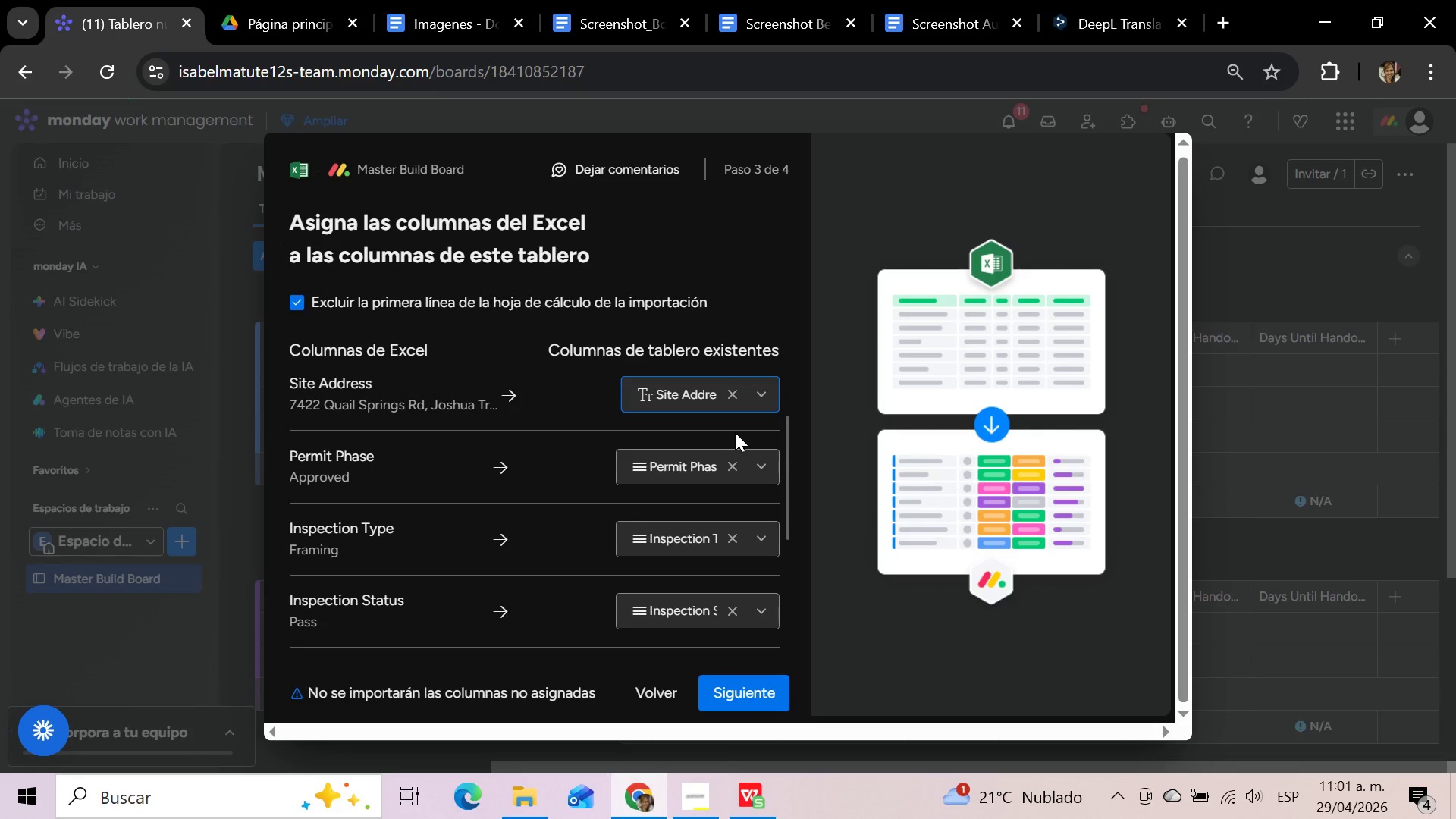 
wait(5.34)
 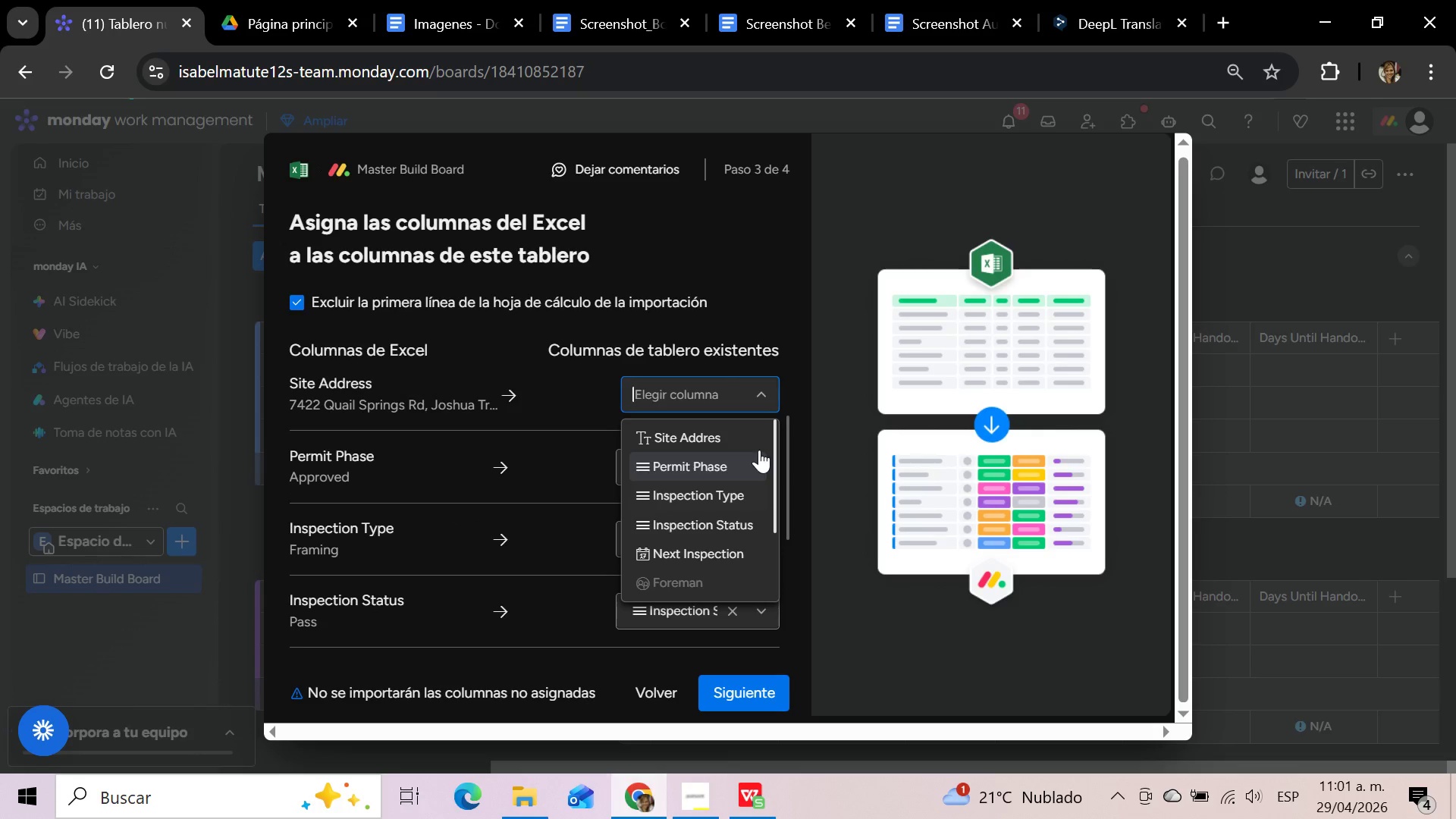 
scroll: coordinate [759, 512], scroll_direction: down, amount: 2.0
 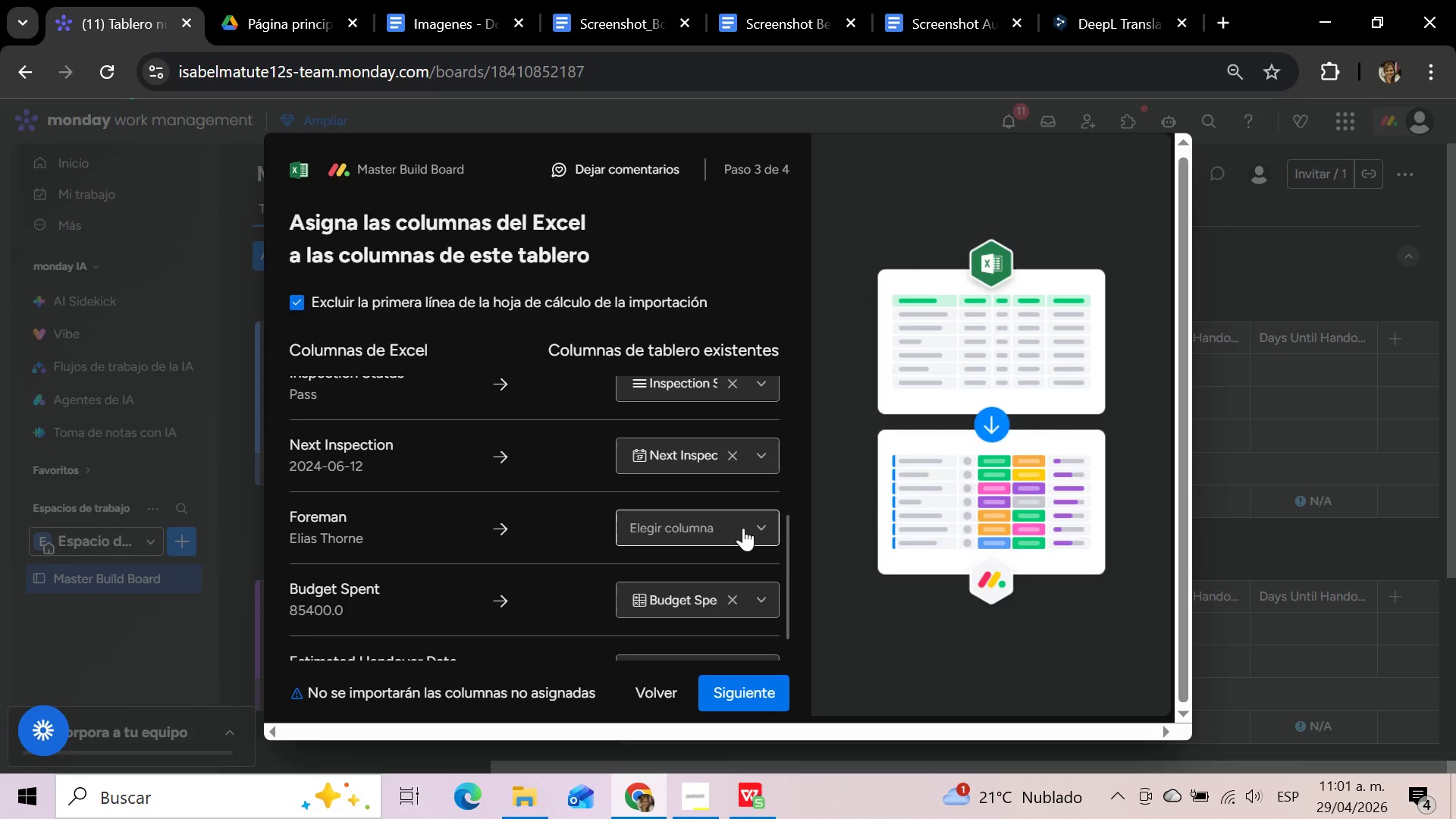 
left_click([744, 527])
 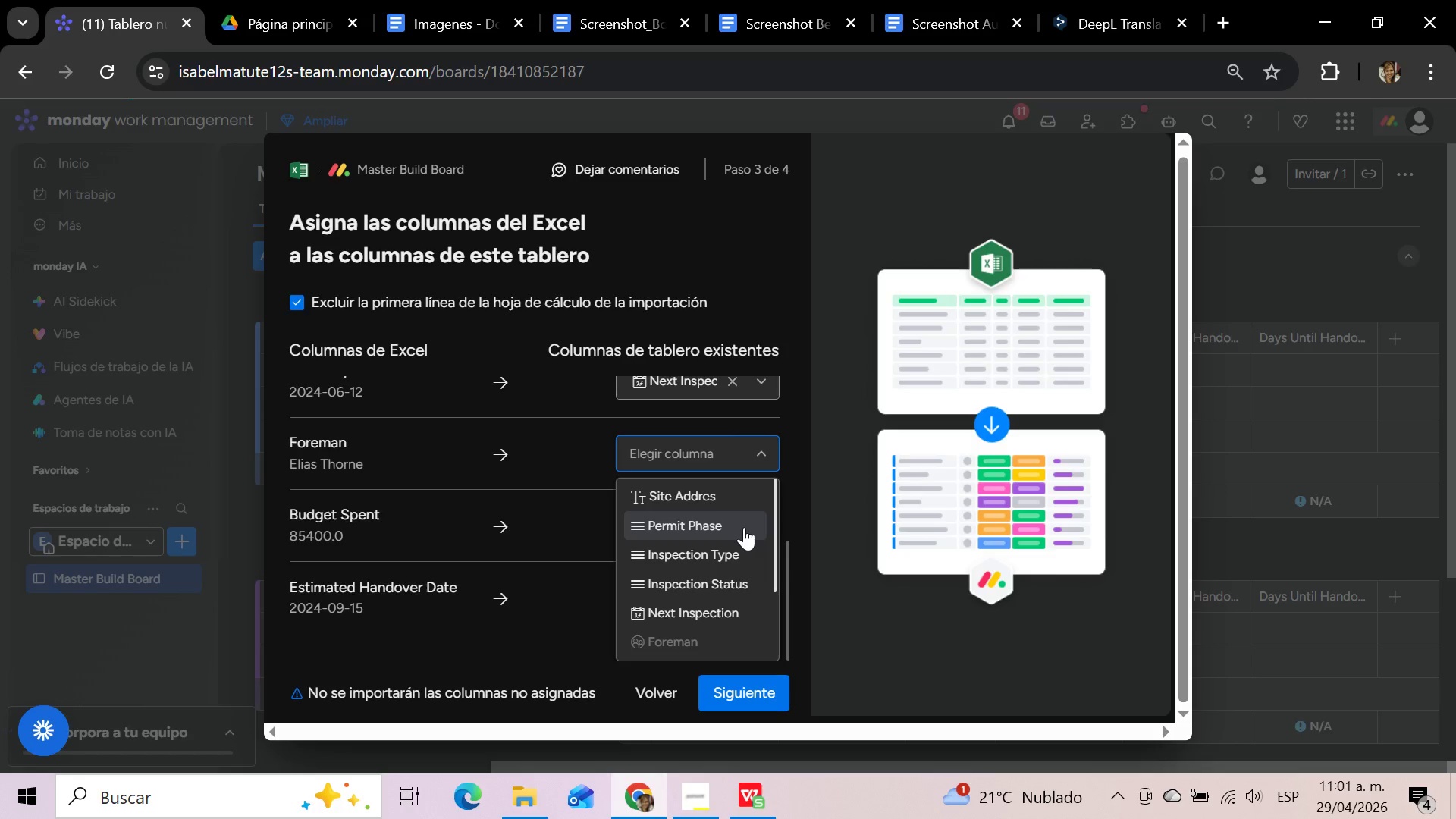 
scroll: coordinate [720, 542], scroll_direction: down, amount: 2.0
 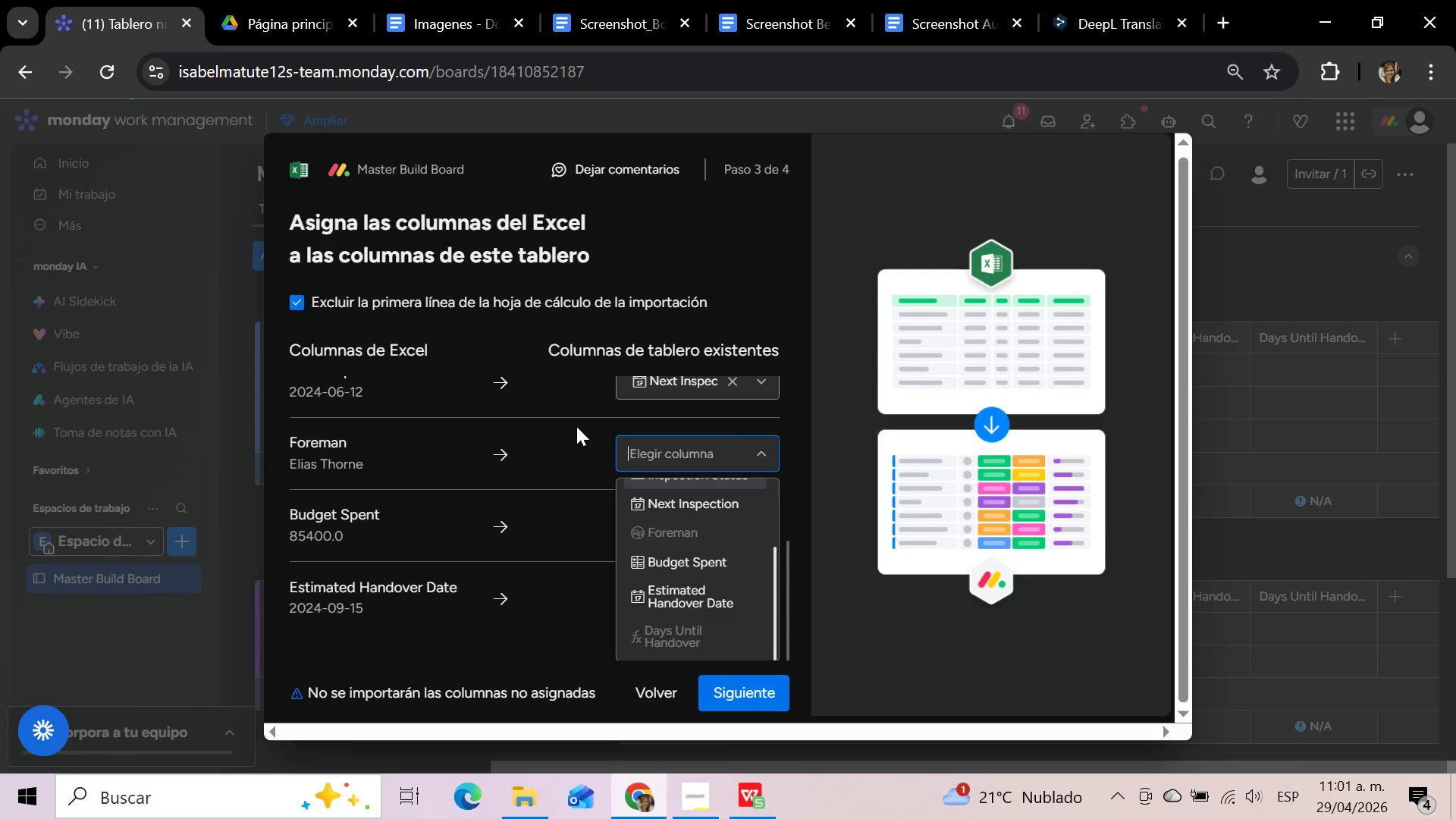 
left_click([576, 426])
 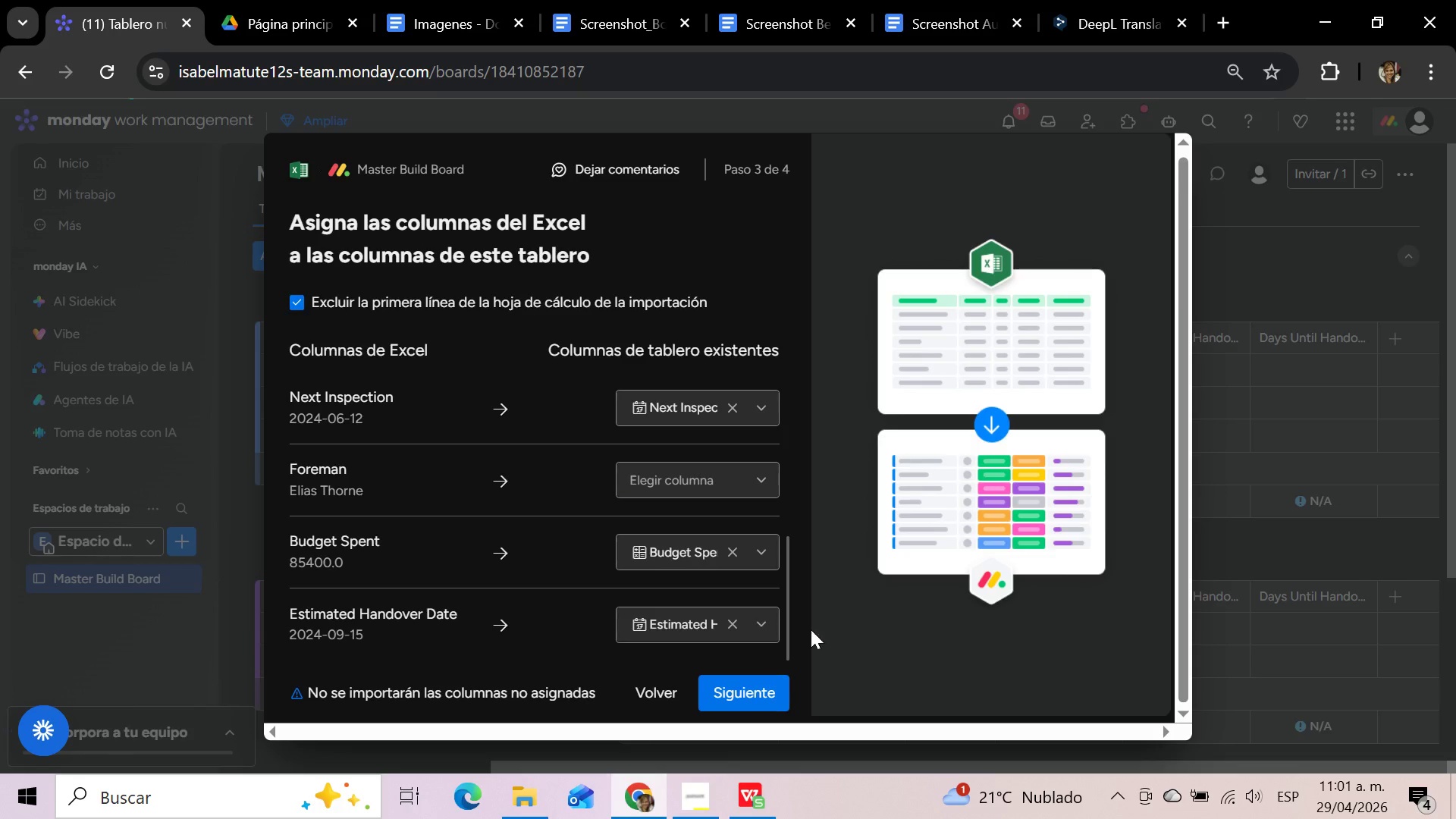 
scroll: coordinate [790, 561], scroll_direction: down, amount: 2.0
 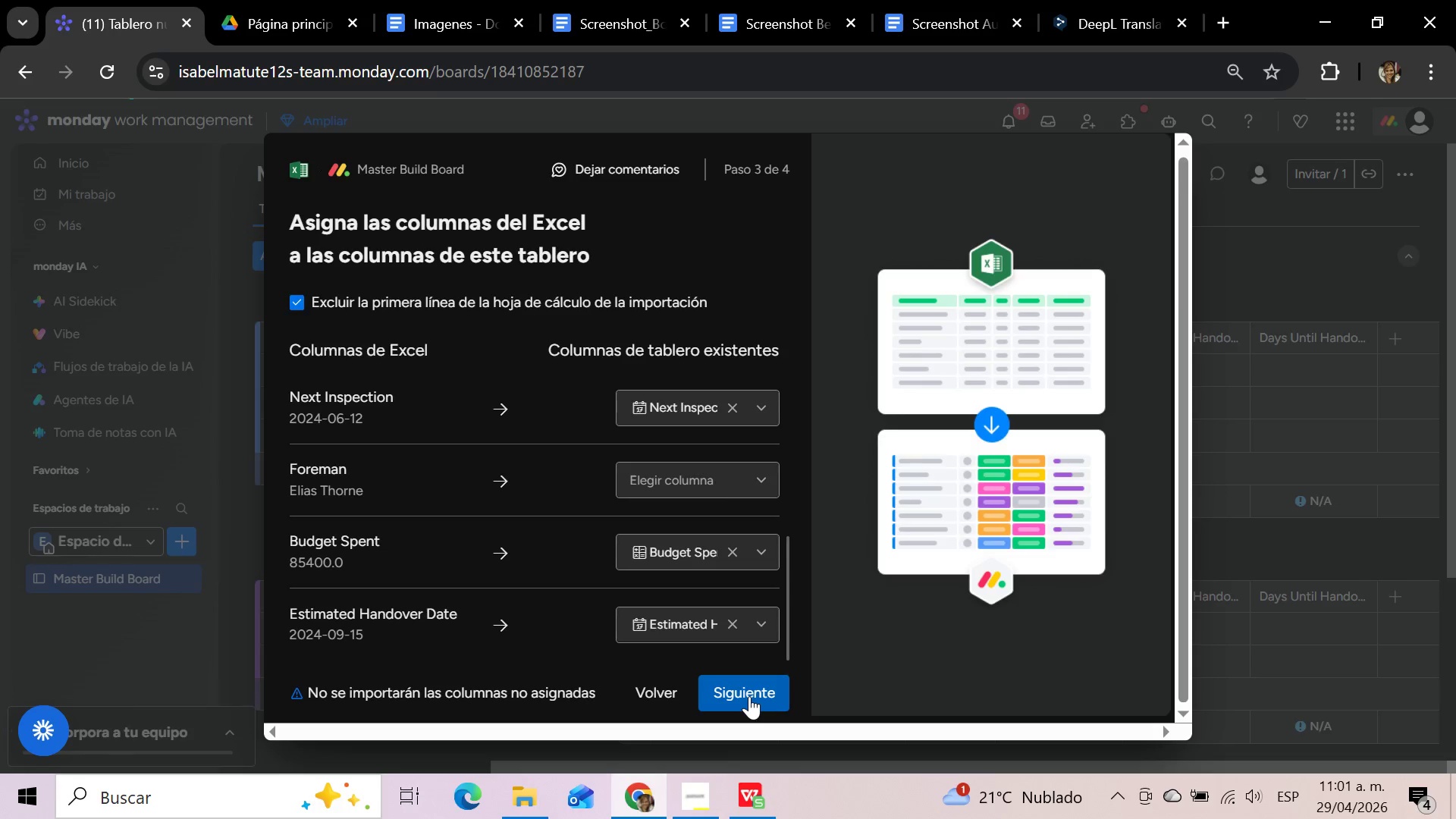 
scroll: coordinate [742, 620], scroll_direction: up, amount: 5.0
 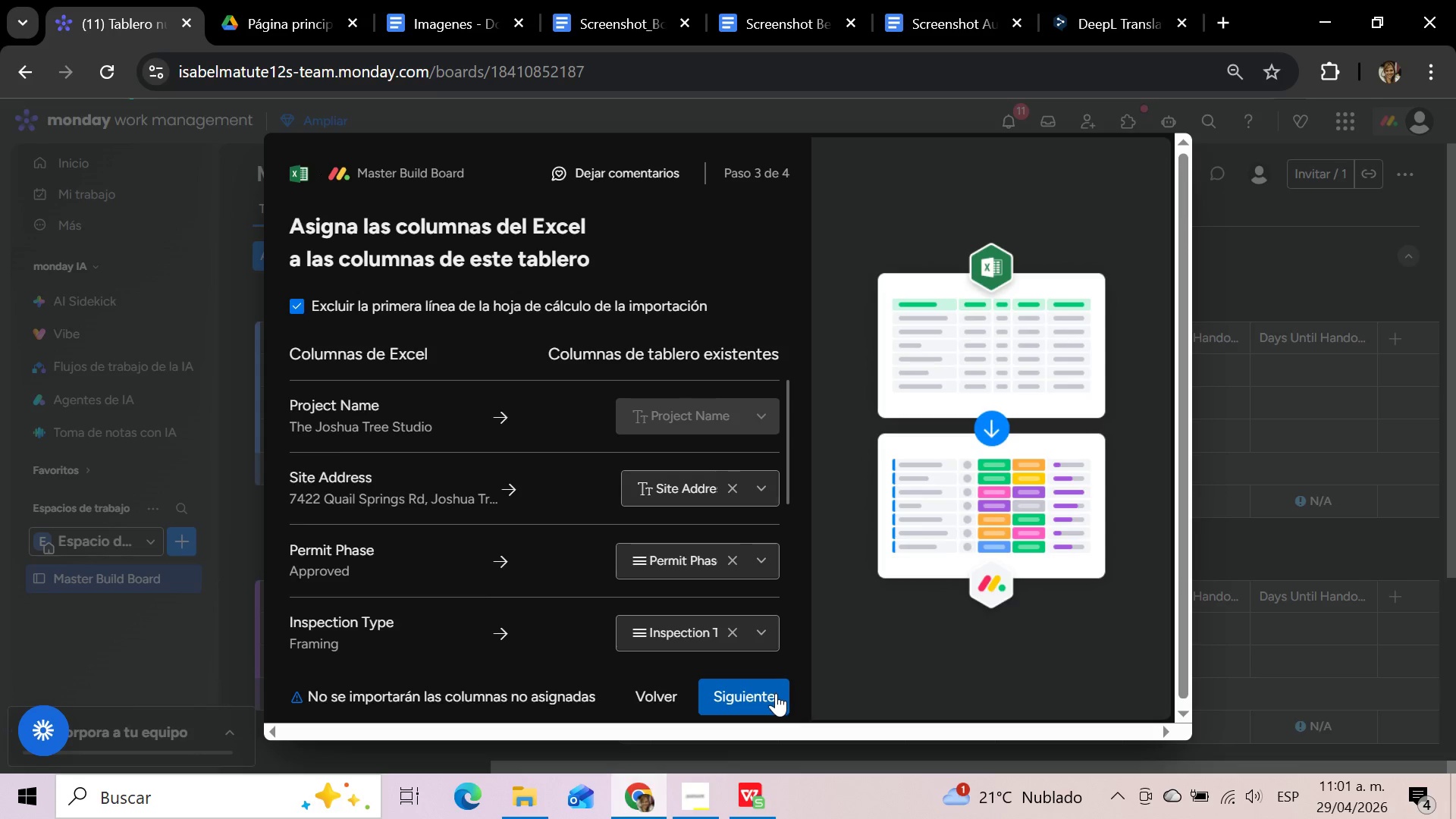 
left_click([776, 693])
 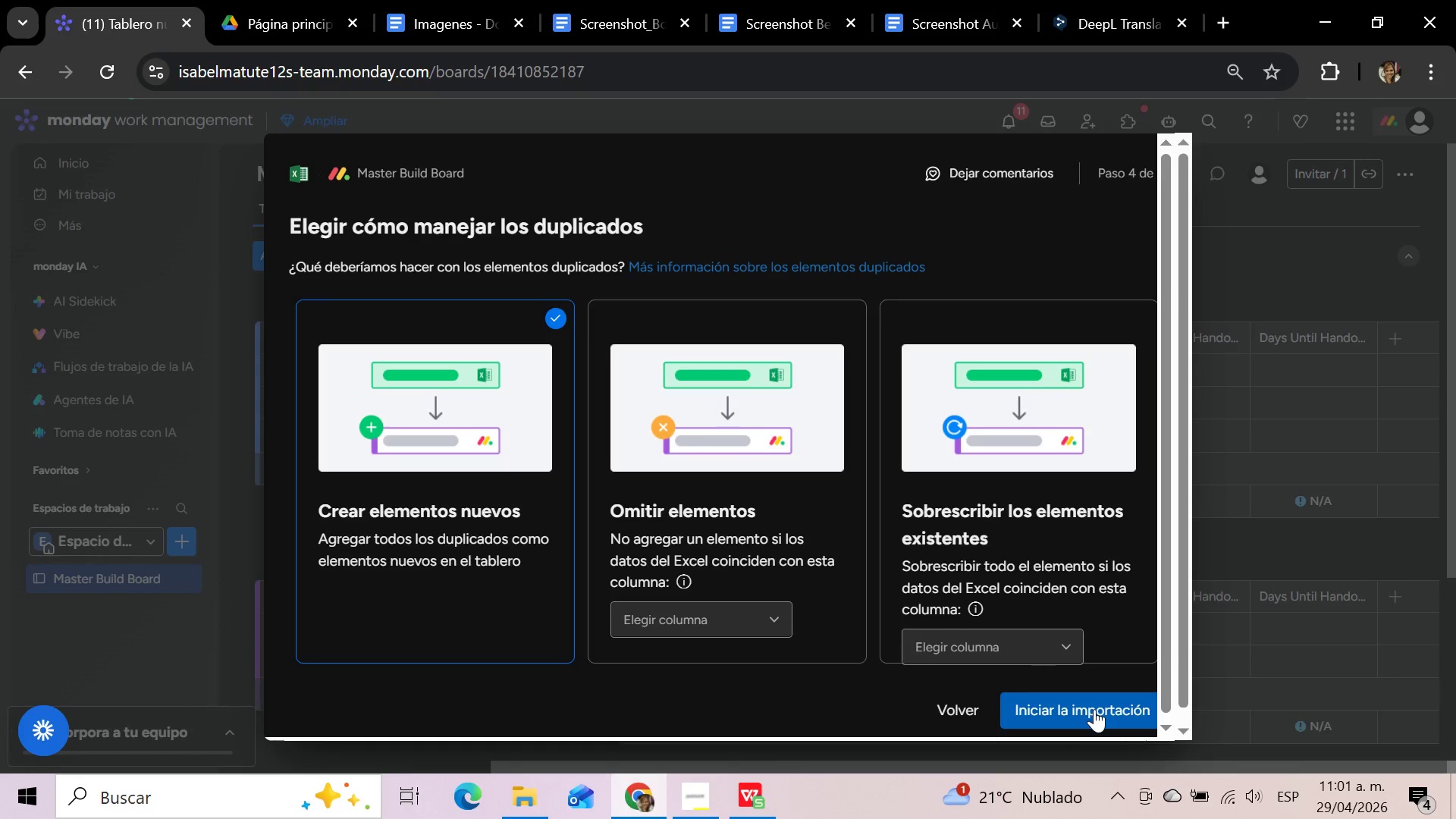 
wait(6.7)
 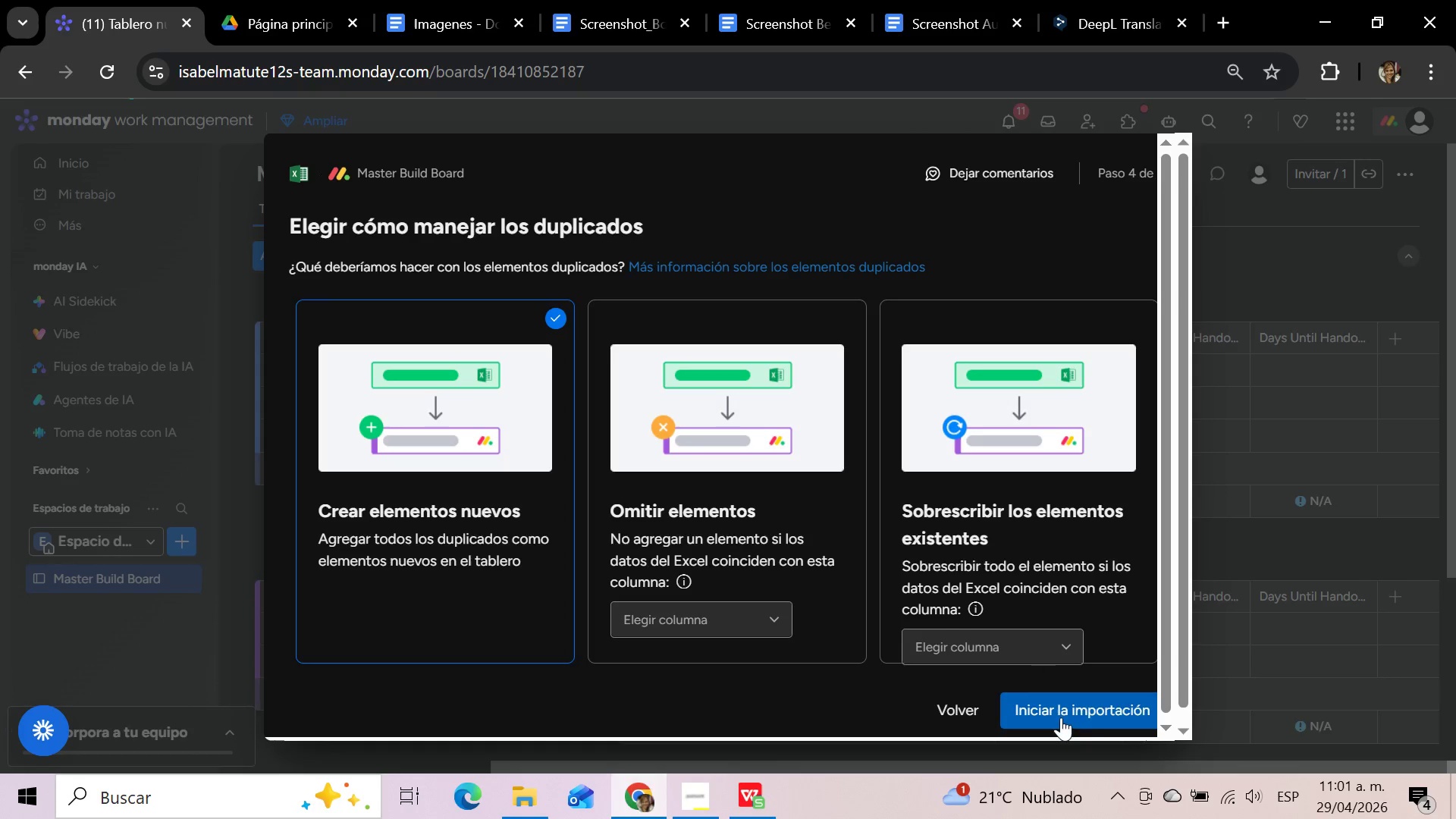 
left_click([1094, 709])
 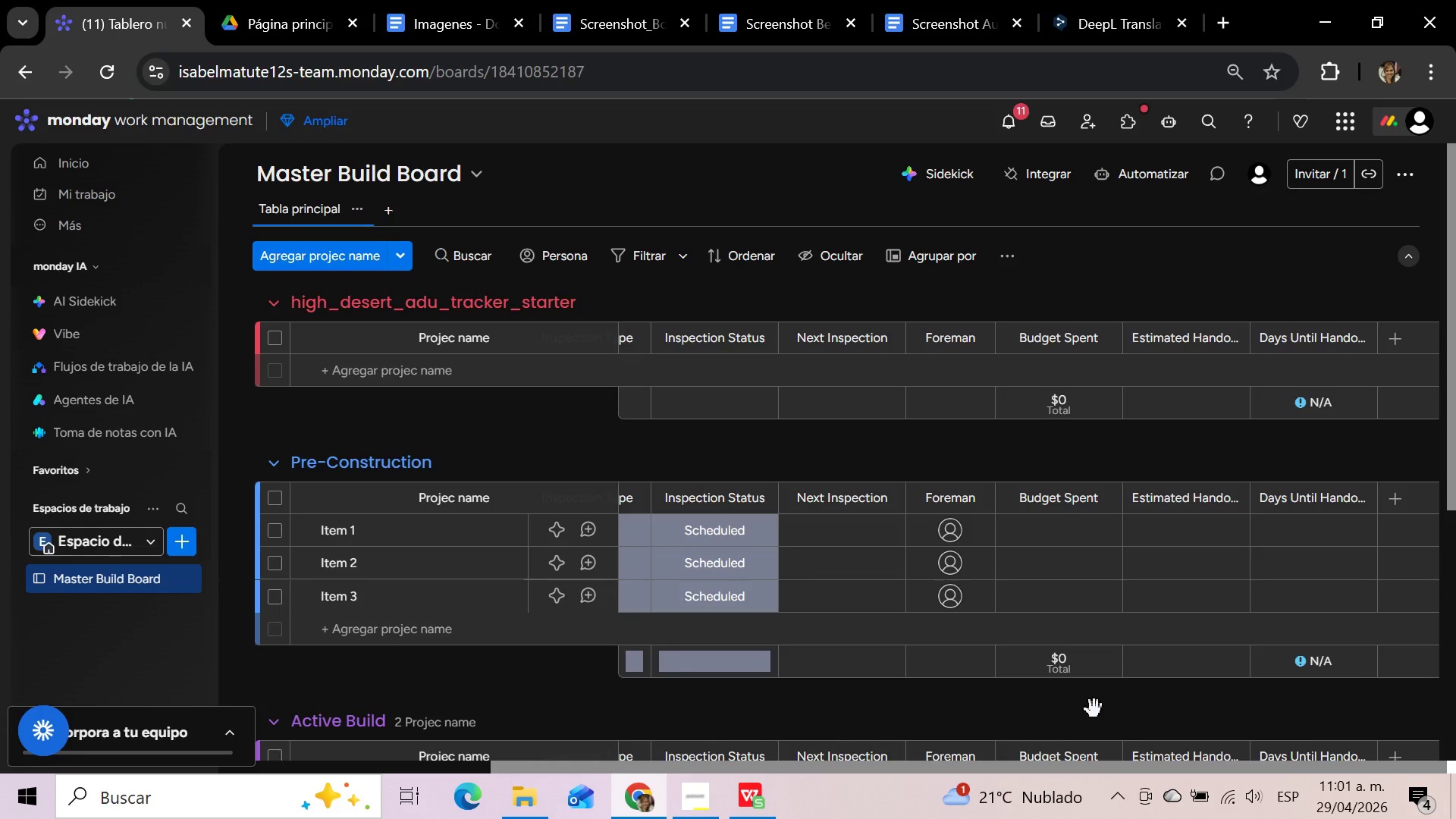 
wait(16.05)
 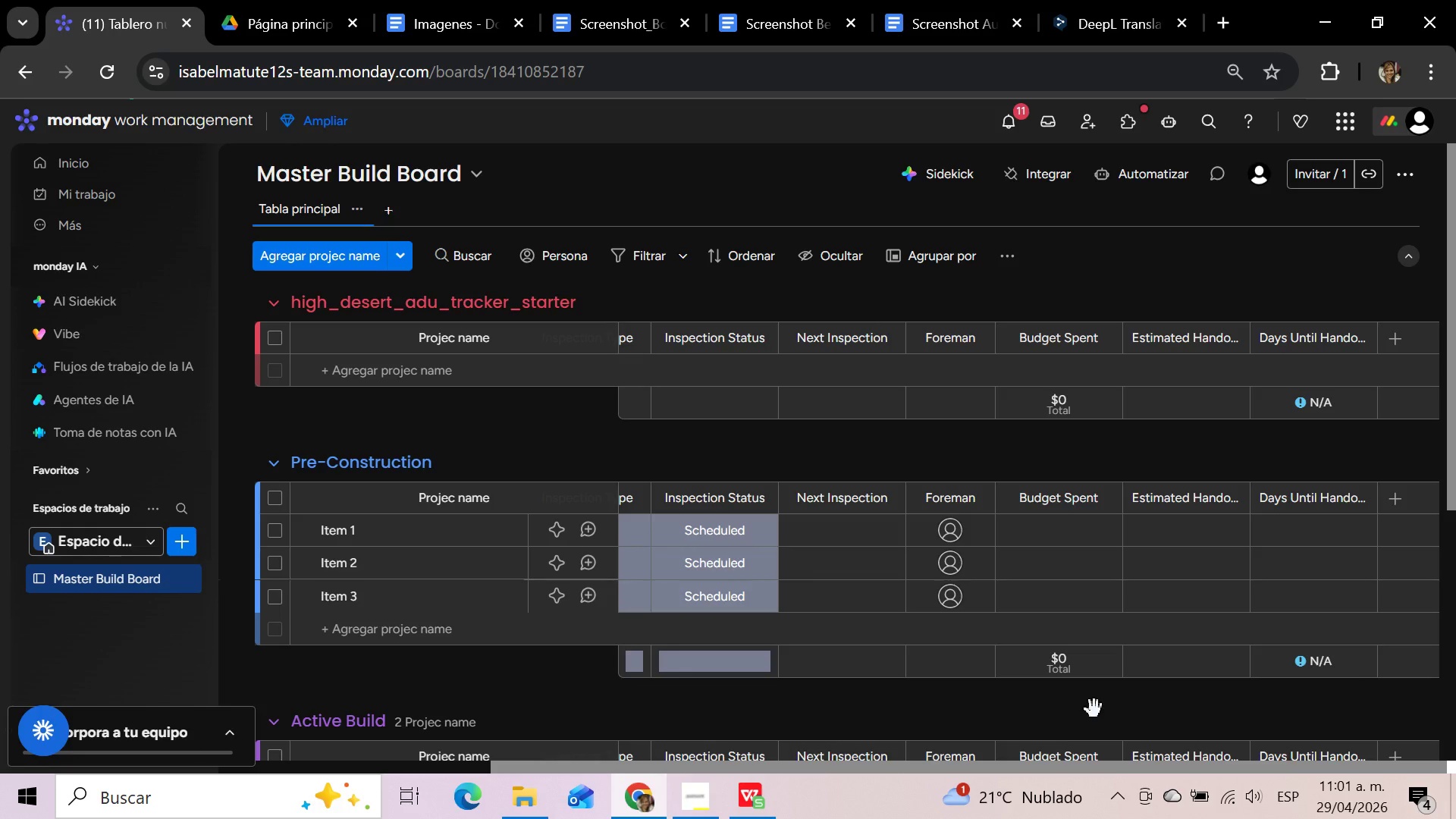 
left_click_drag(start_coordinate=[683, 768], to_coordinate=[168, 764])
 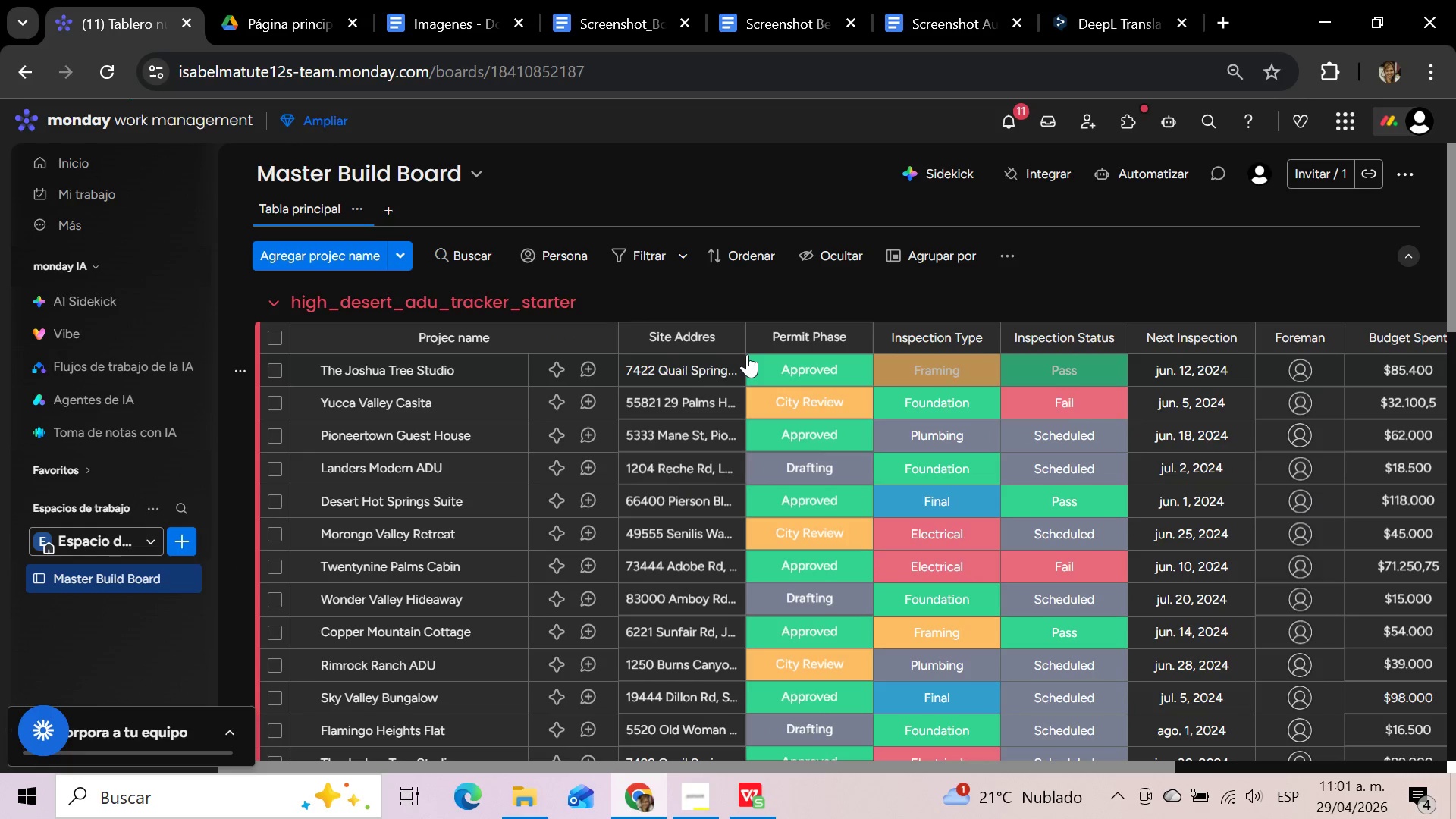 
mouse_move([744, 341])
 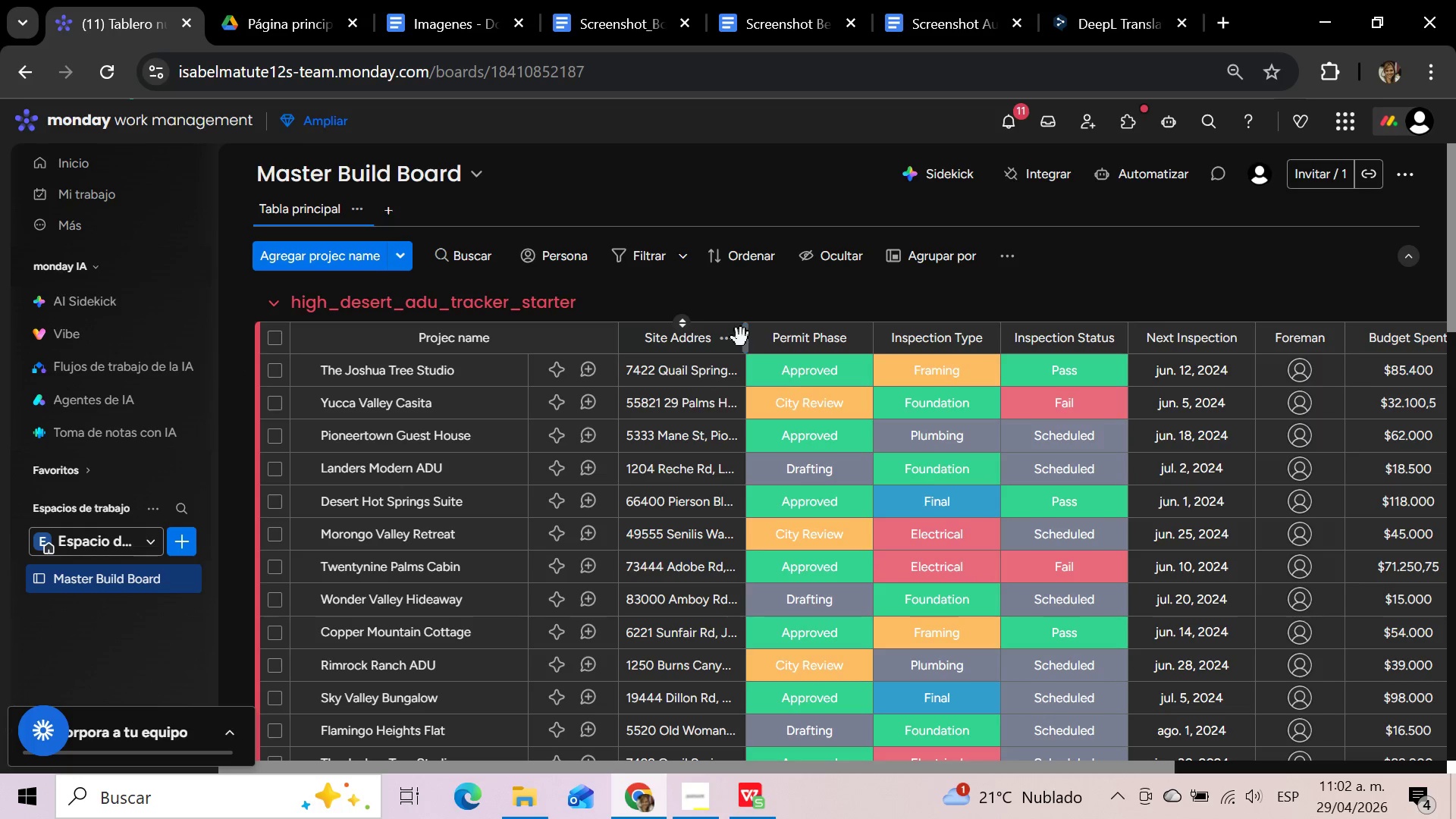 
wait(6.22)
 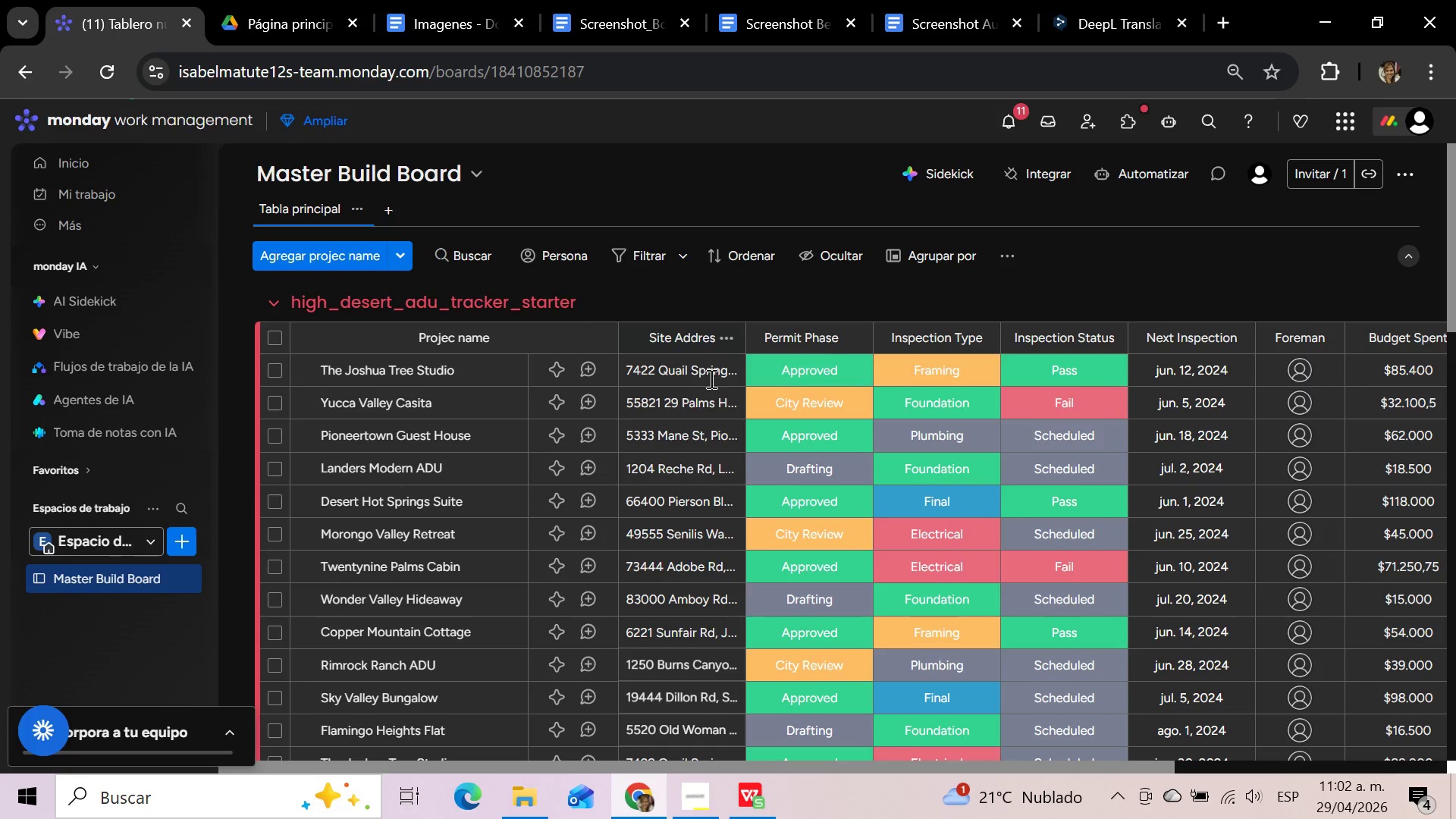 
left_click_drag(start_coordinate=[744, 340], to_coordinate=[871, 343])
 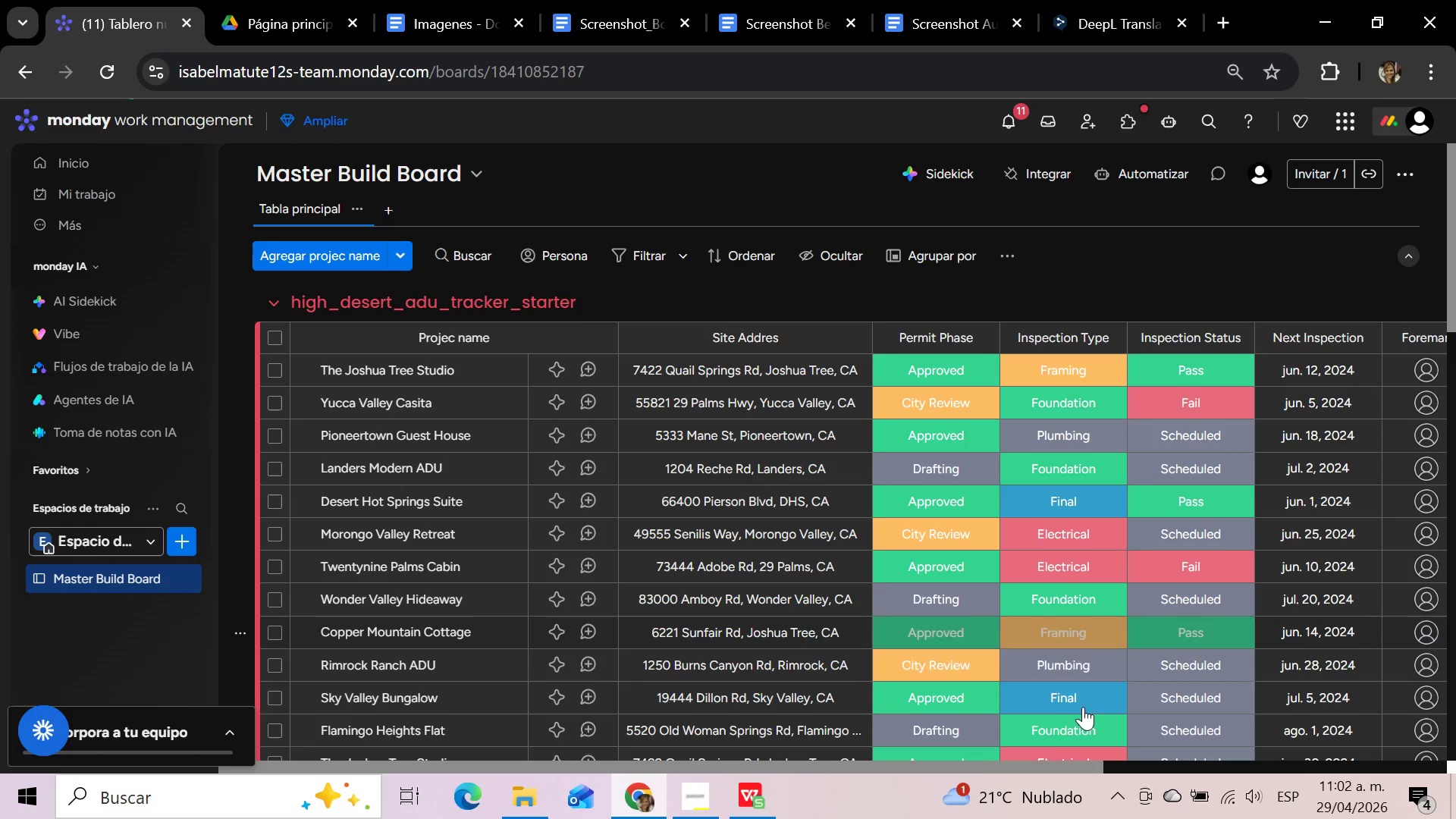 
wait(5.78)
 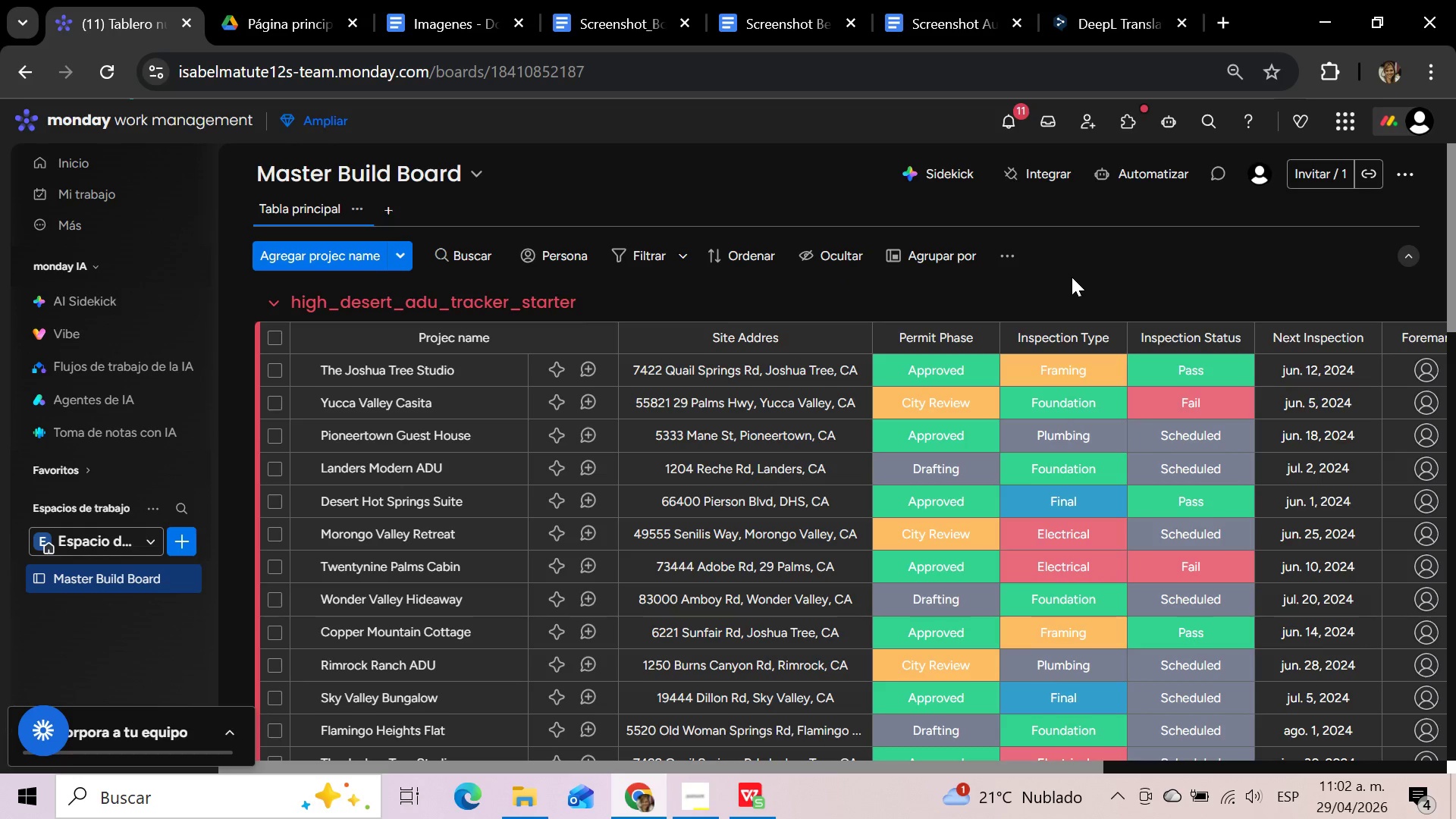 
left_click_drag(start_coordinate=[863, 767], to_coordinate=[1175, 771])
 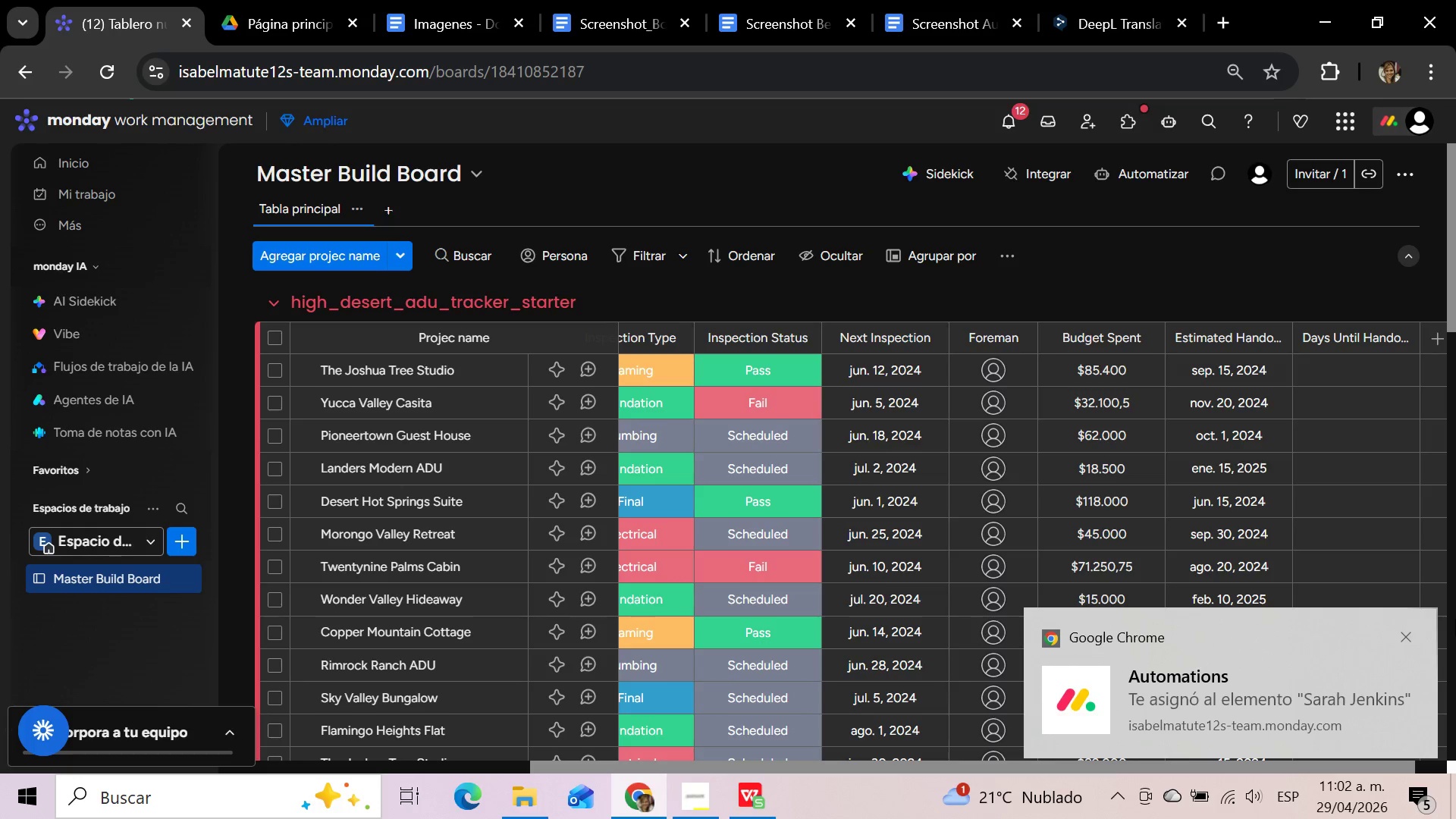 
mouse_move([1408, 633])
 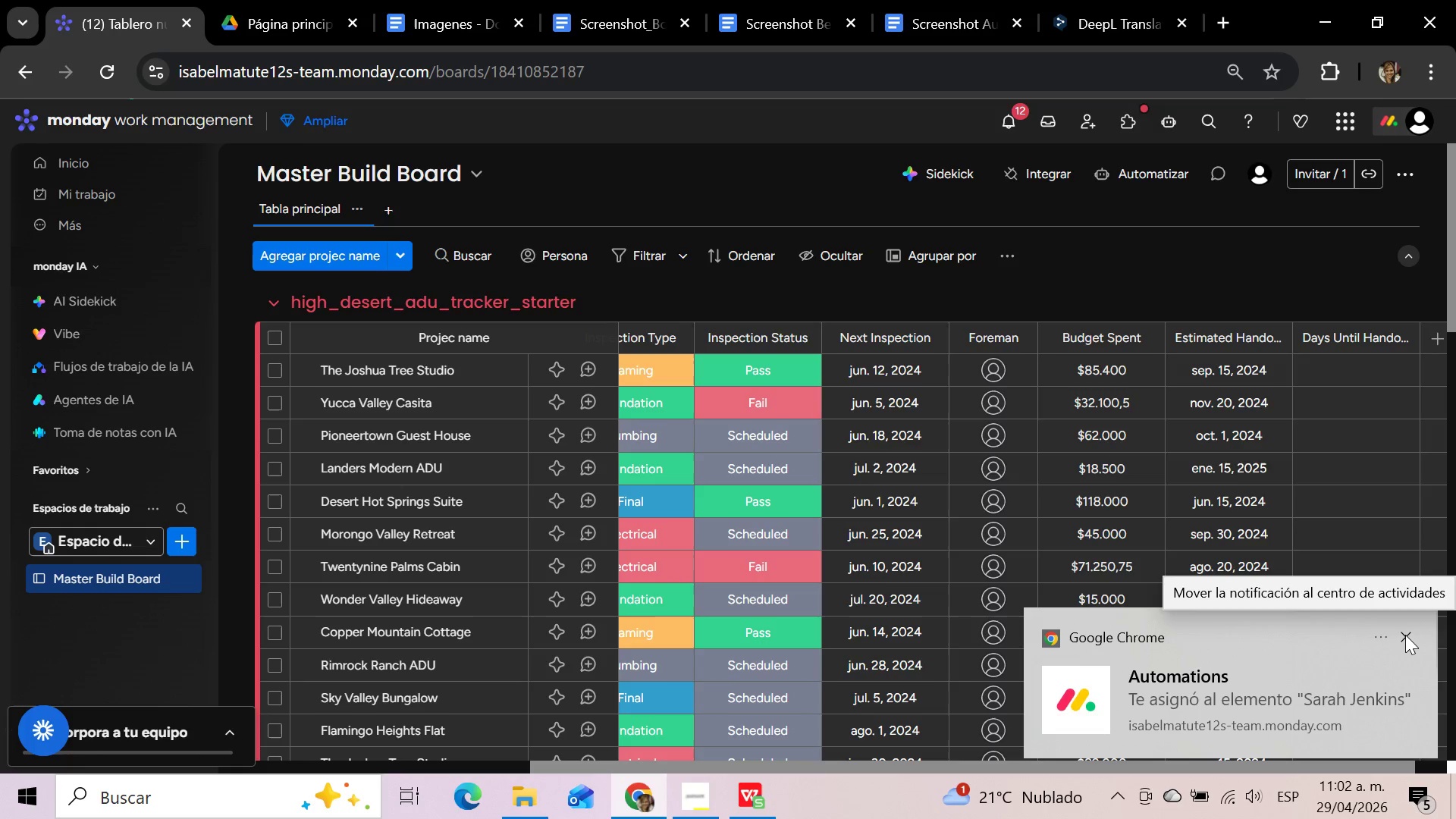 
left_click([1405, 635])
 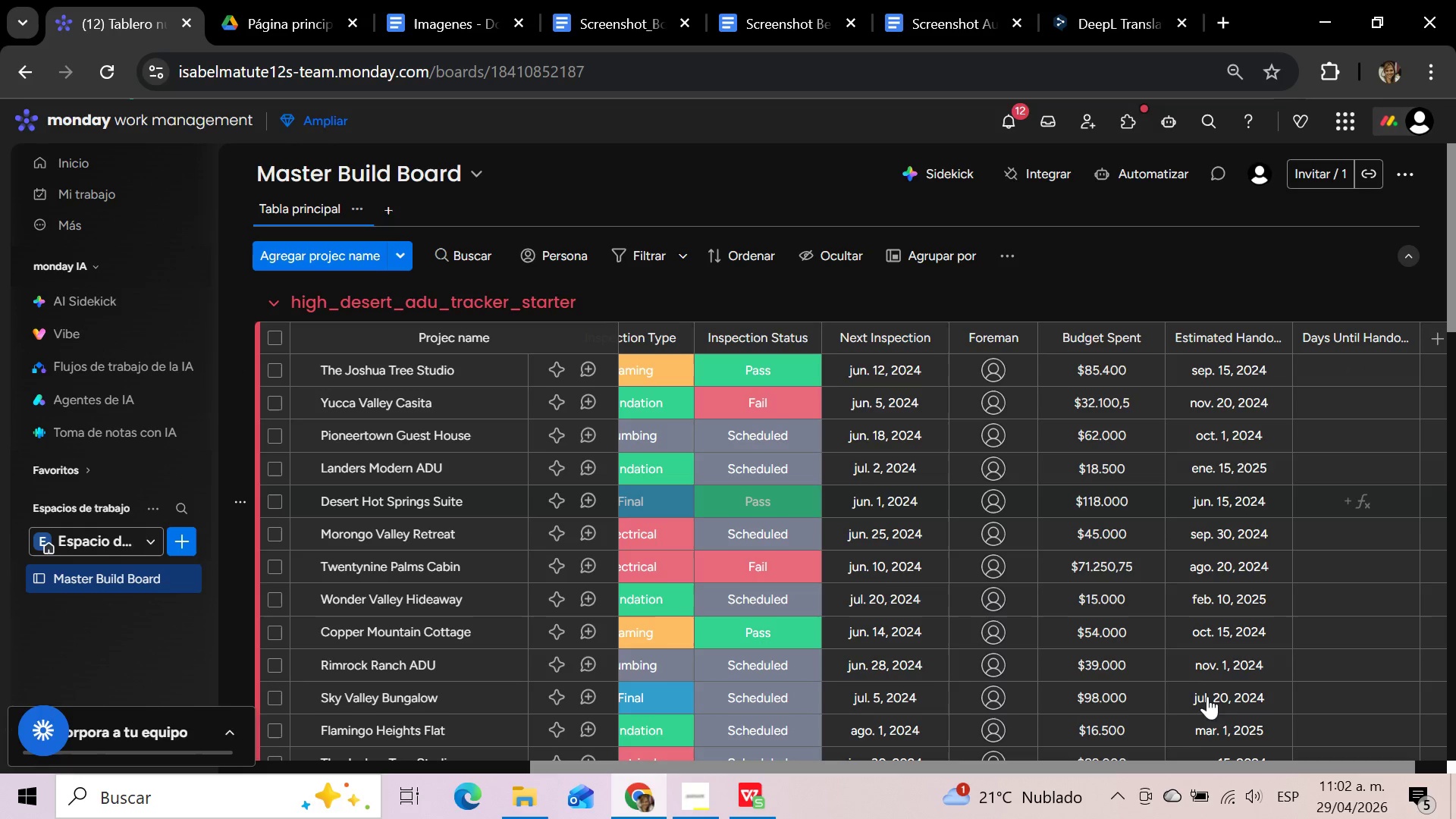 
left_click_drag(start_coordinate=[965, 768], to_coordinate=[1143, 774])
 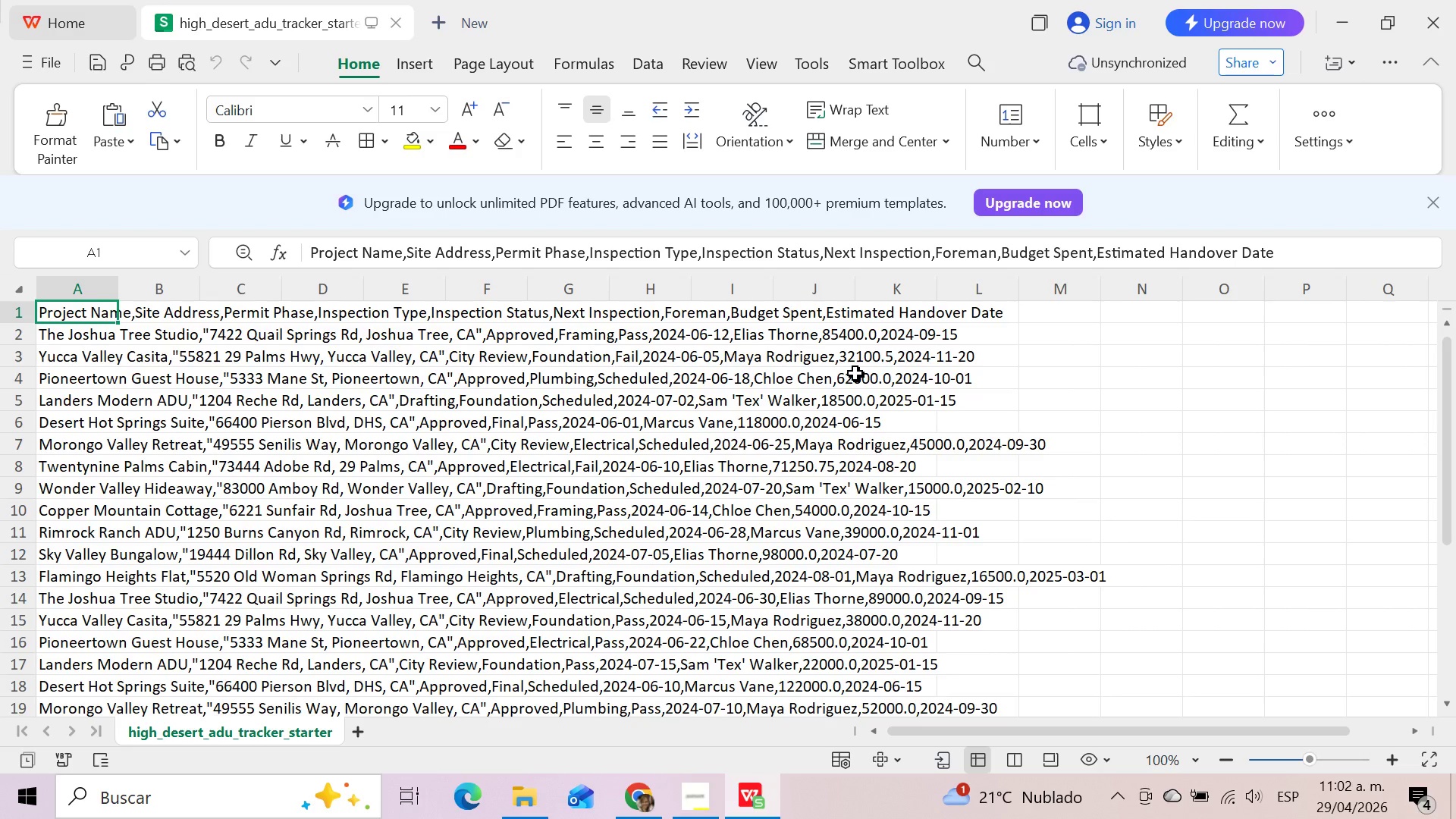 
wait(17.19)
 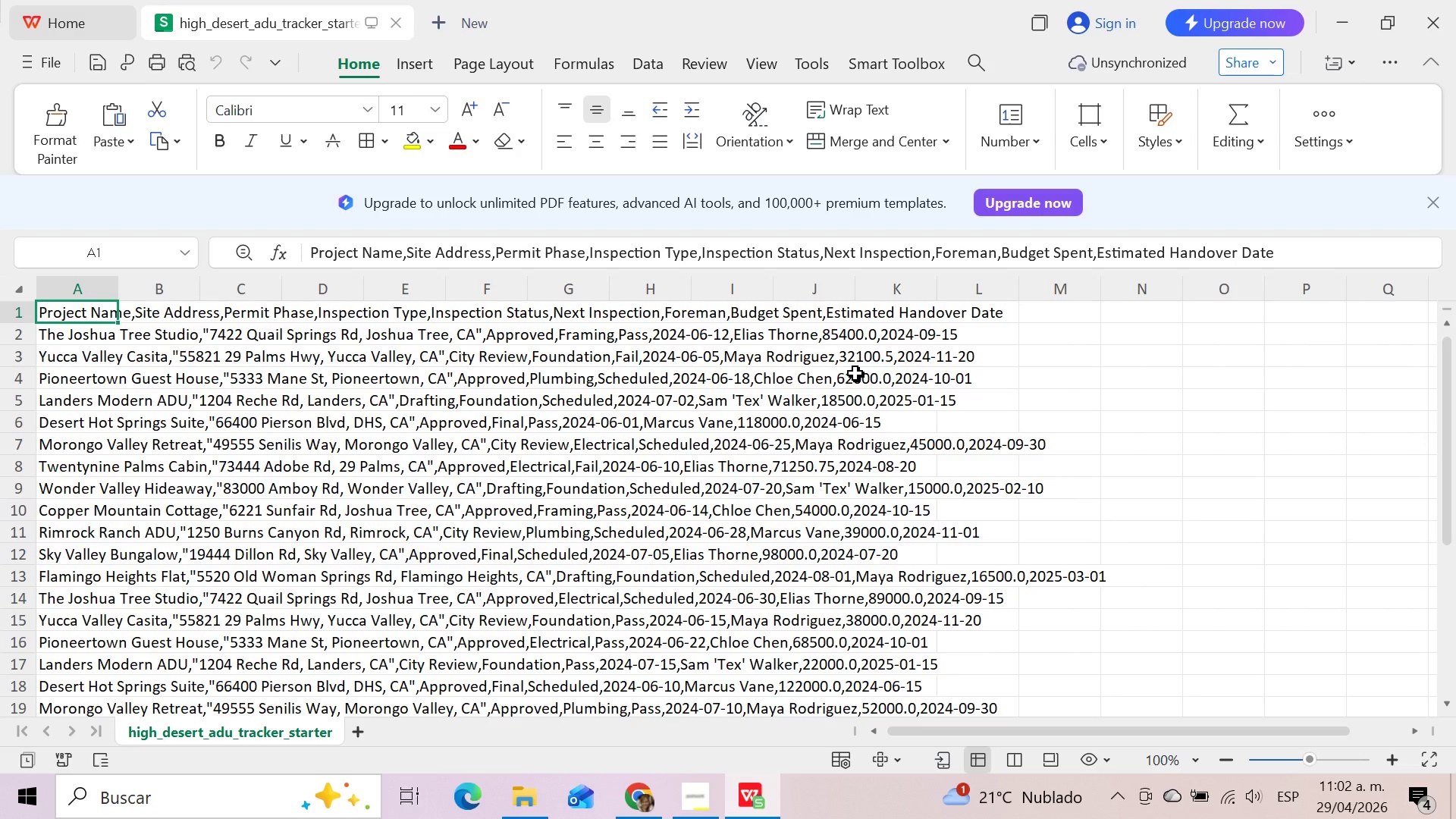 
left_click([706, 795])